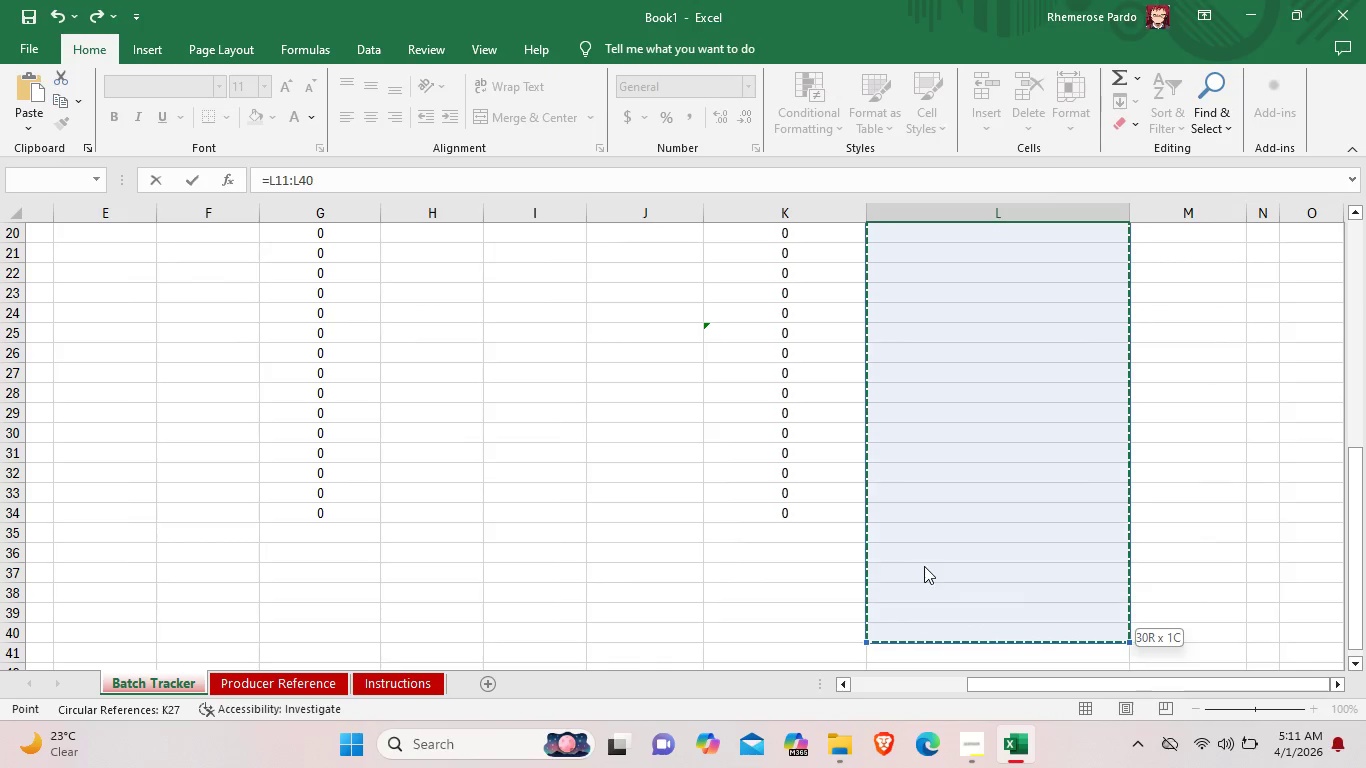 
left_click([902, 512])
 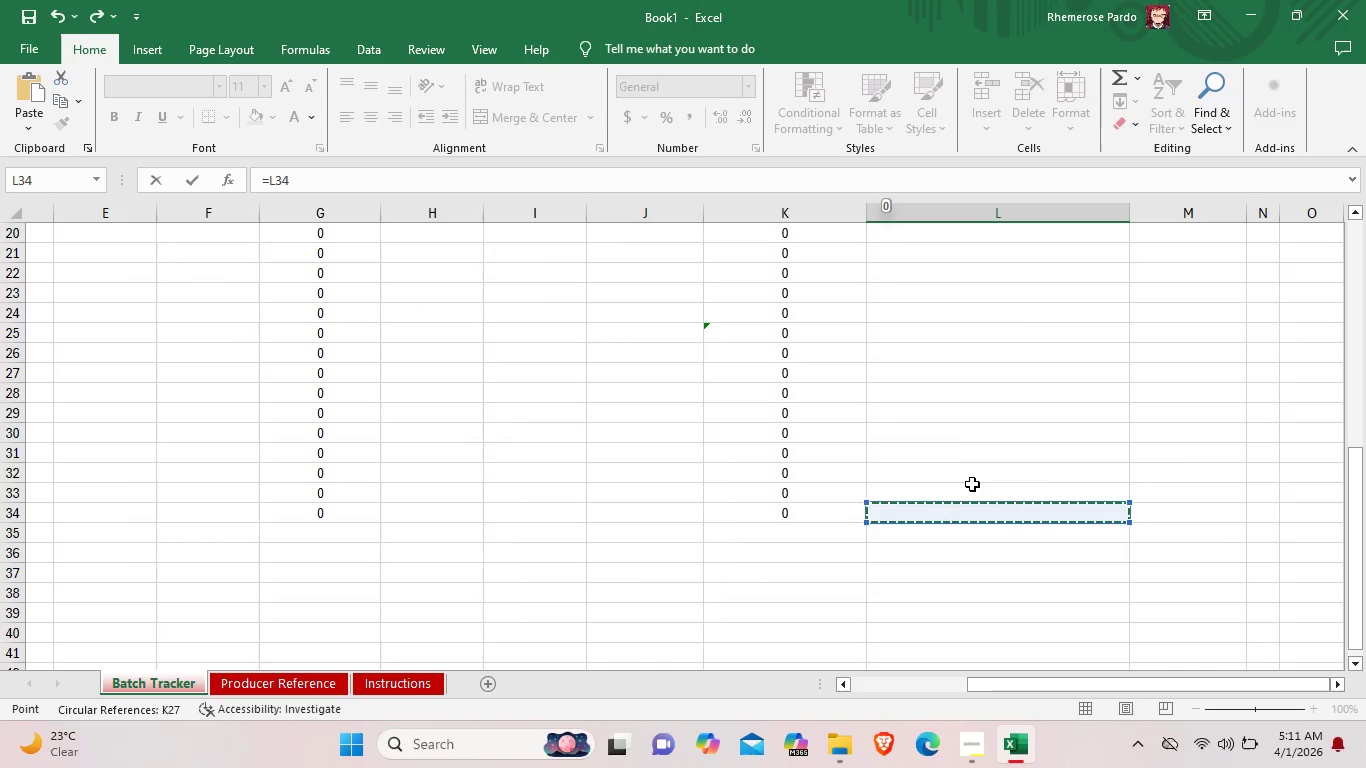 
left_click([973, 482])
 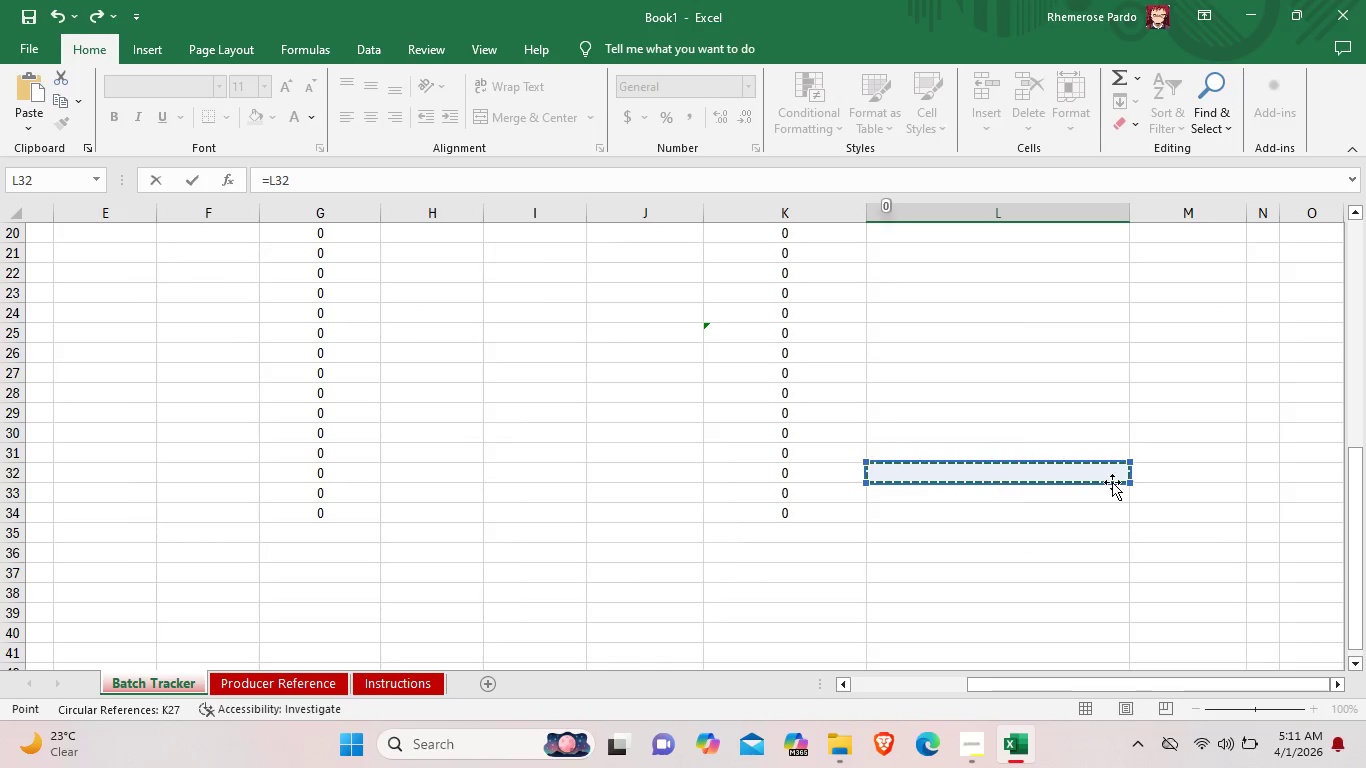 
left_click([1112, 482])
 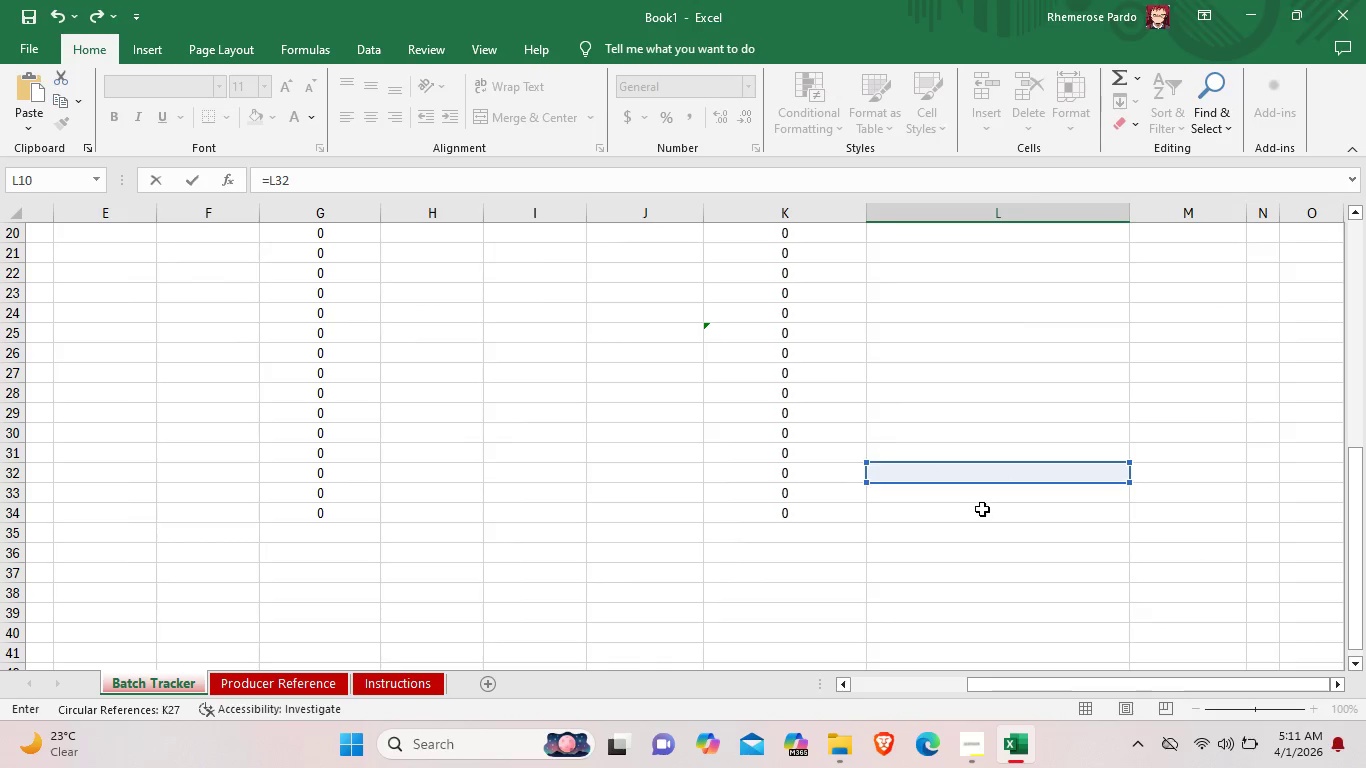 
double_click([979, 508])
 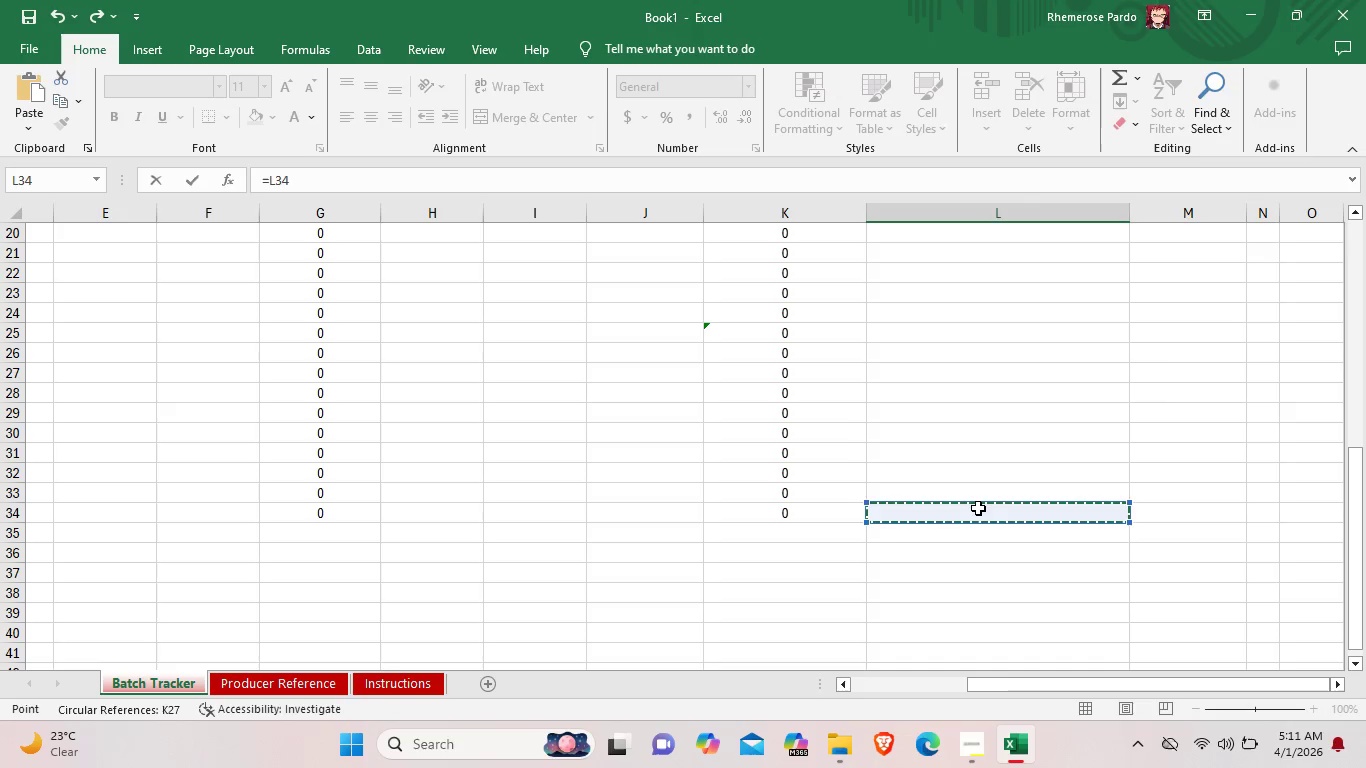 
double_click([978, 508])
 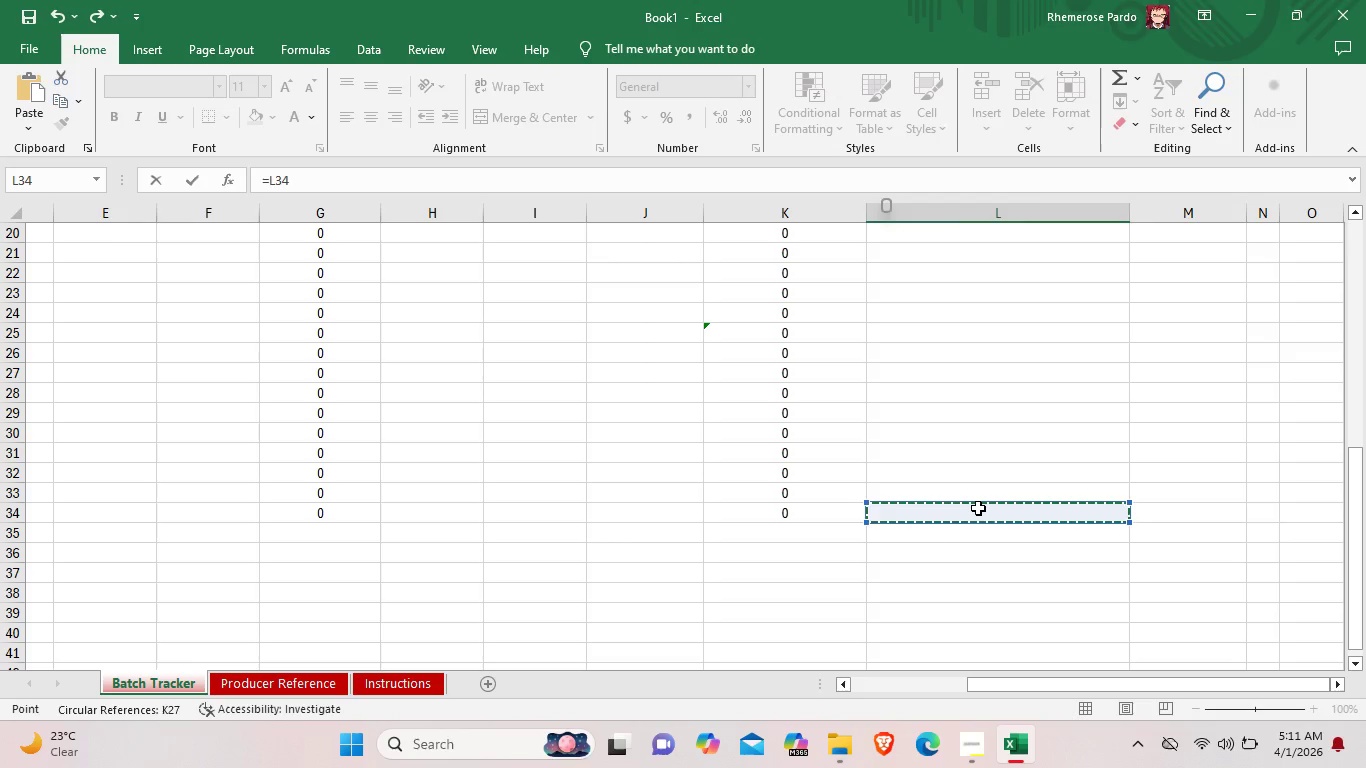 
right_click([978, 508])
 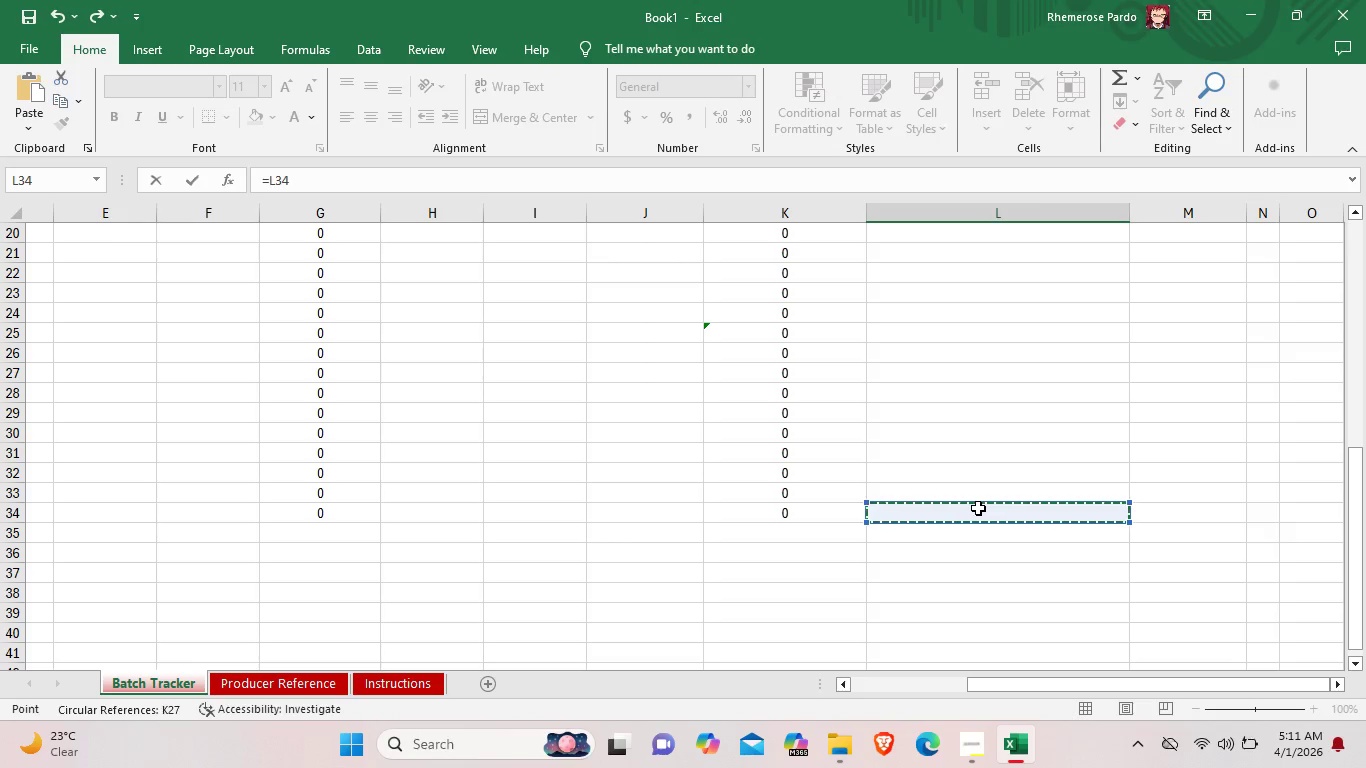 
left_click([976, 483])
 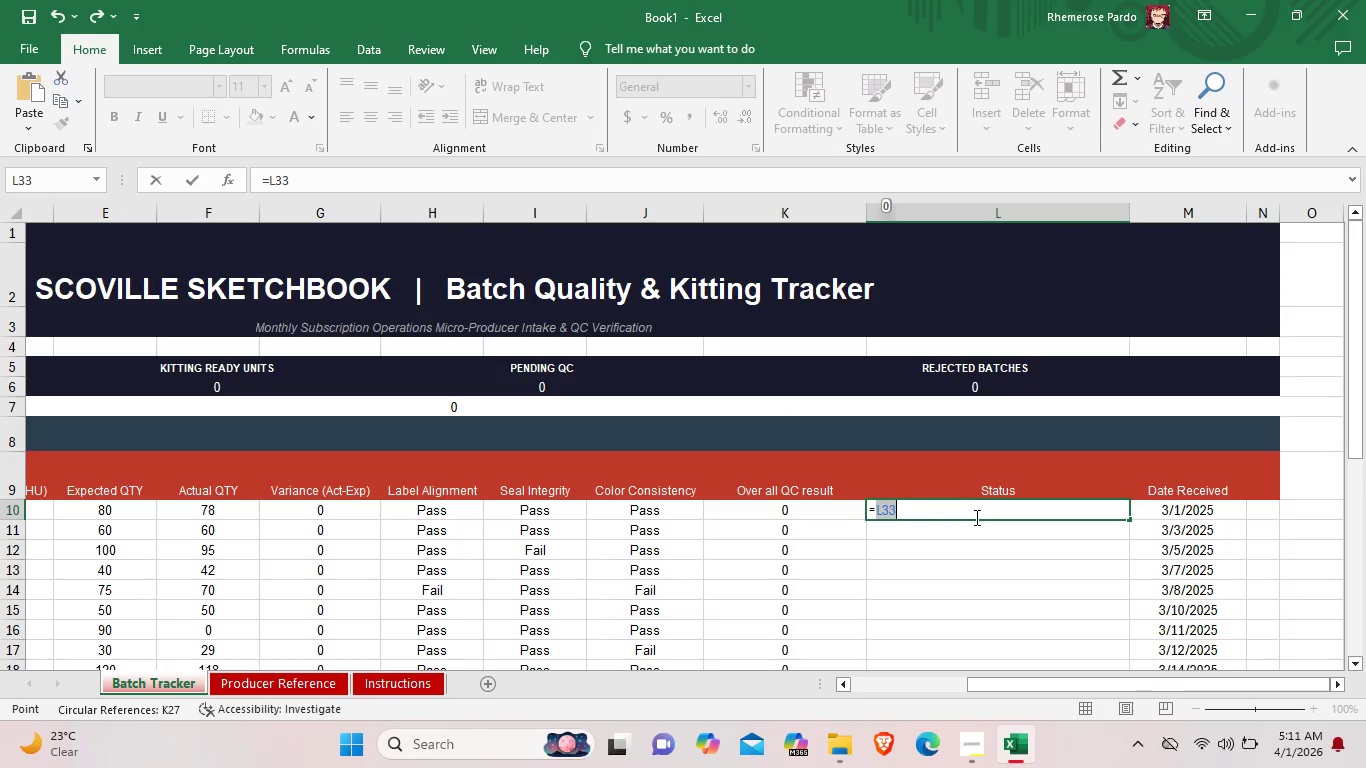 
scroll: coordinate [972, 482], scroll_direction: up, amount: 8.0
 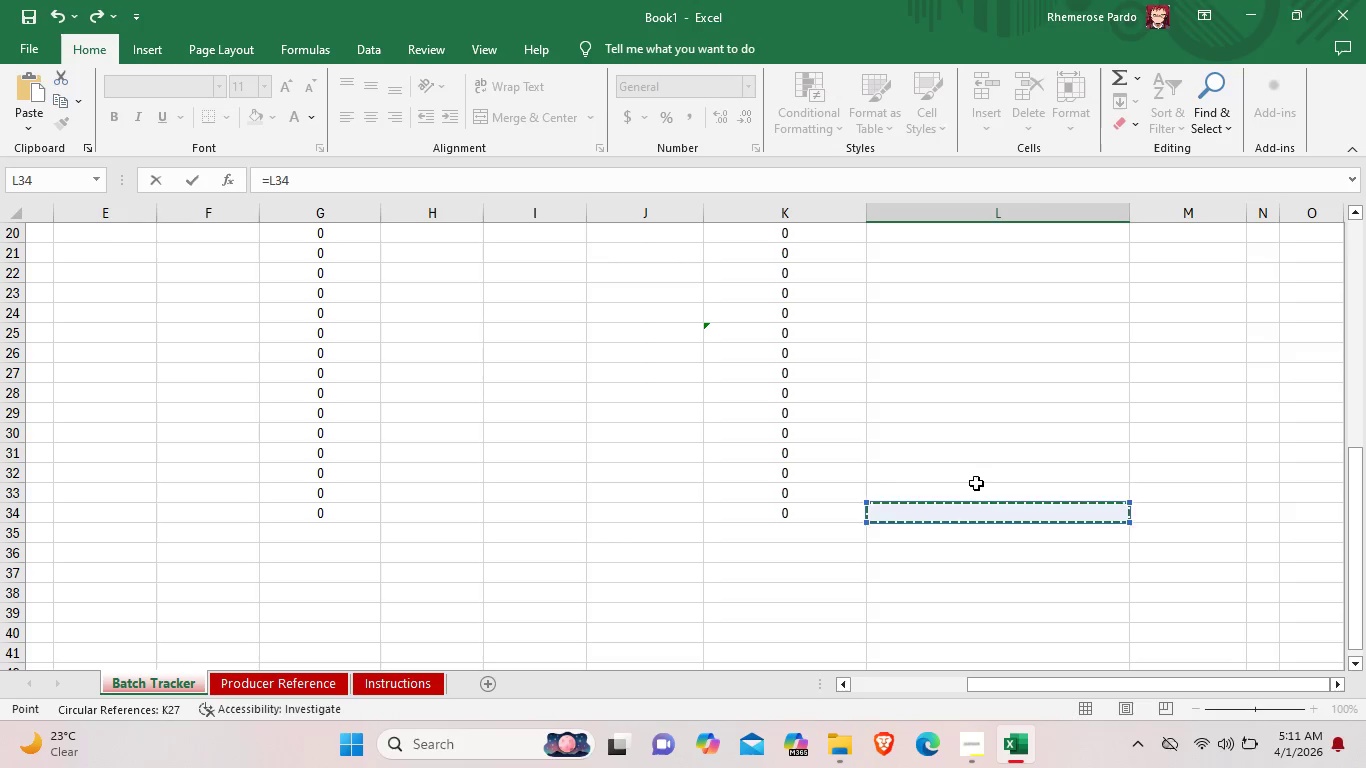 
left_click([973, 530])
 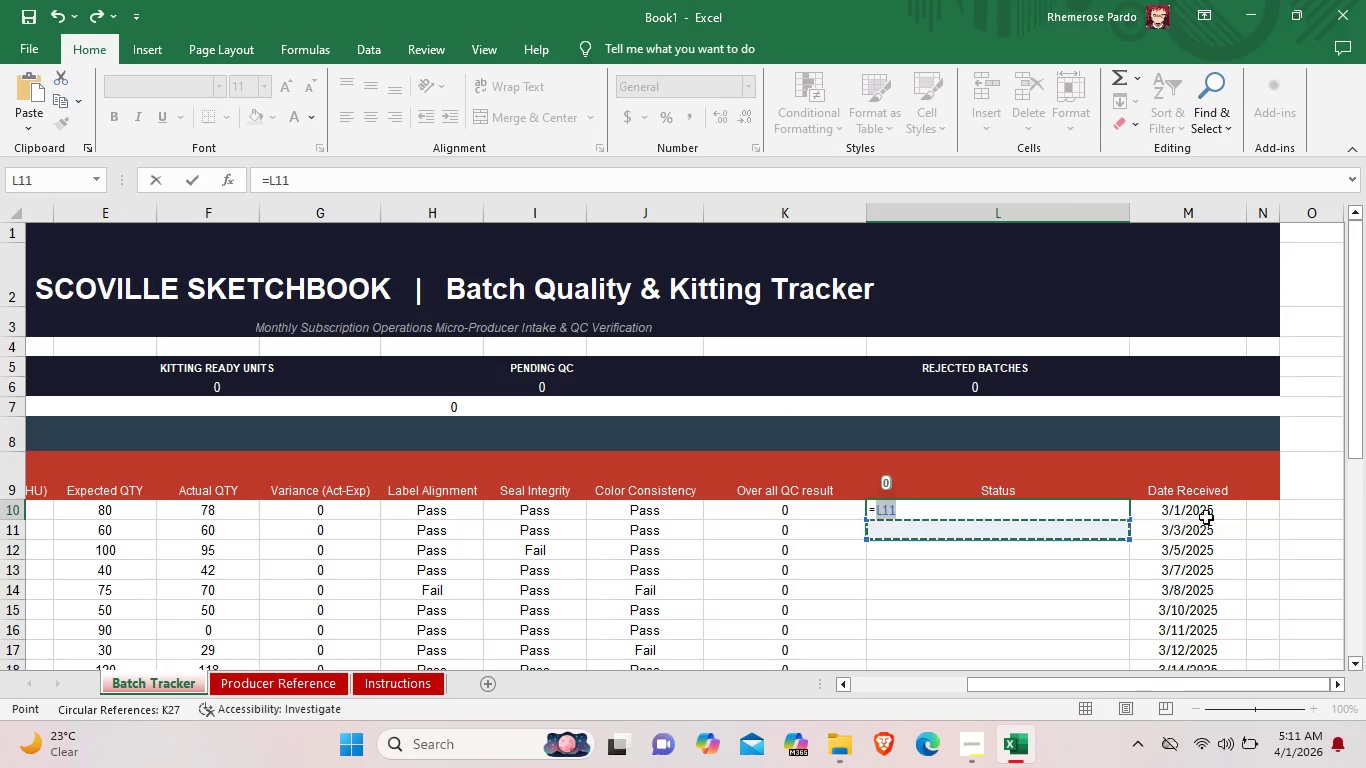 
left_click([1308, 512])
 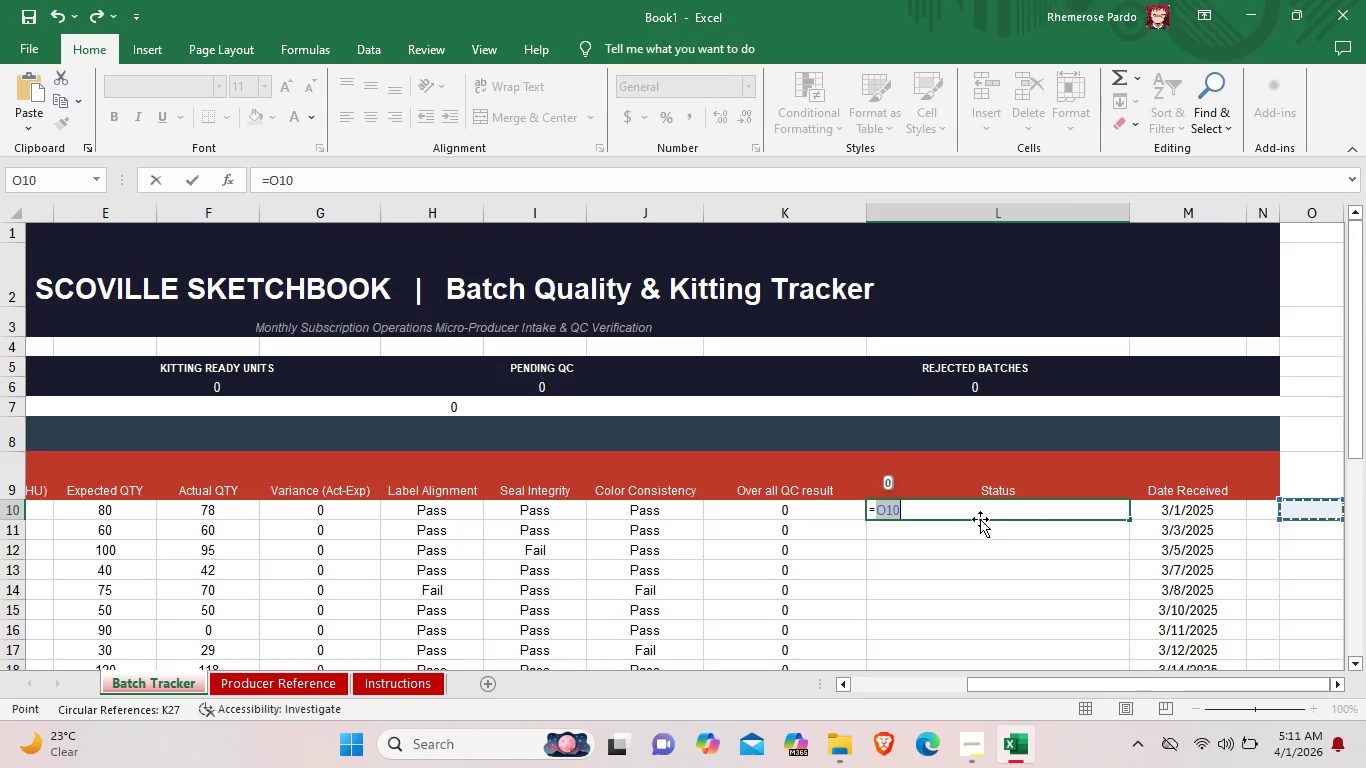 
left_click([973, 524])
 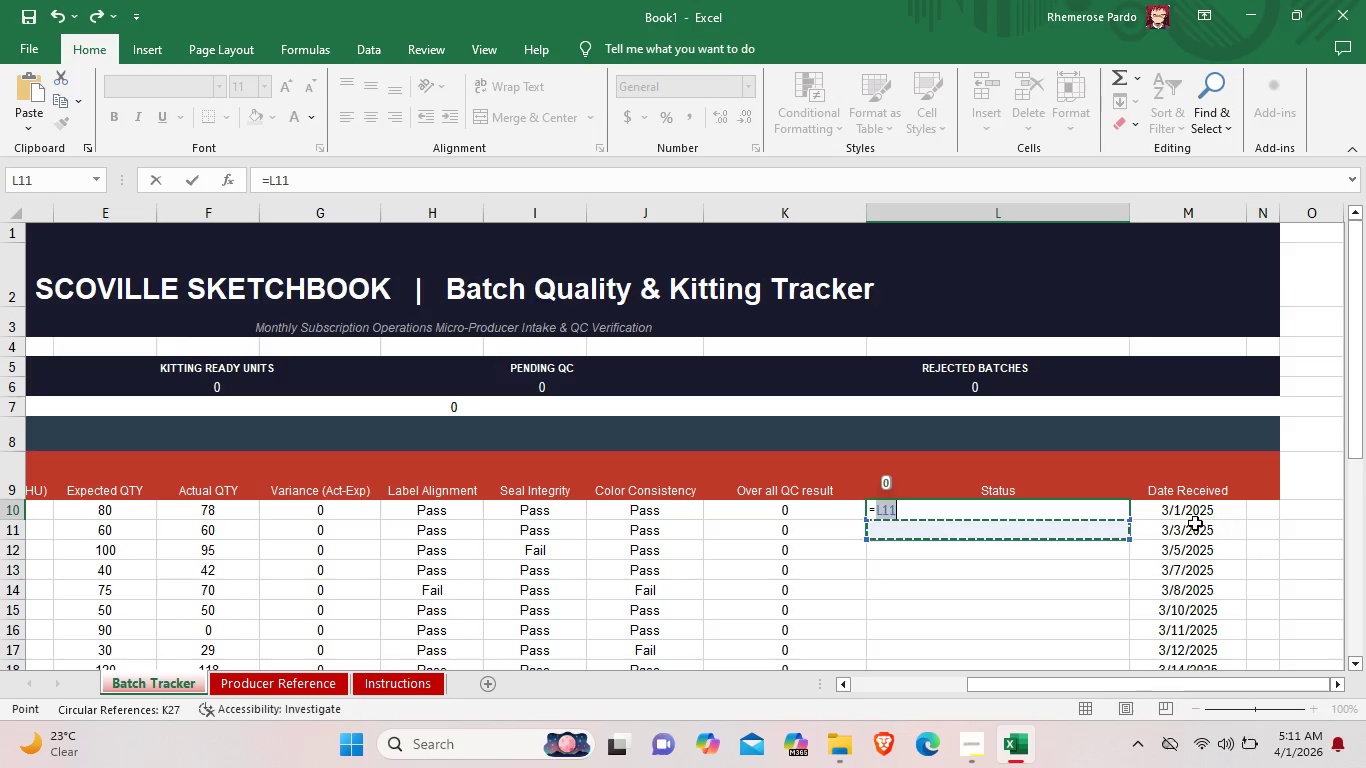 
double_click([1255, 509])
 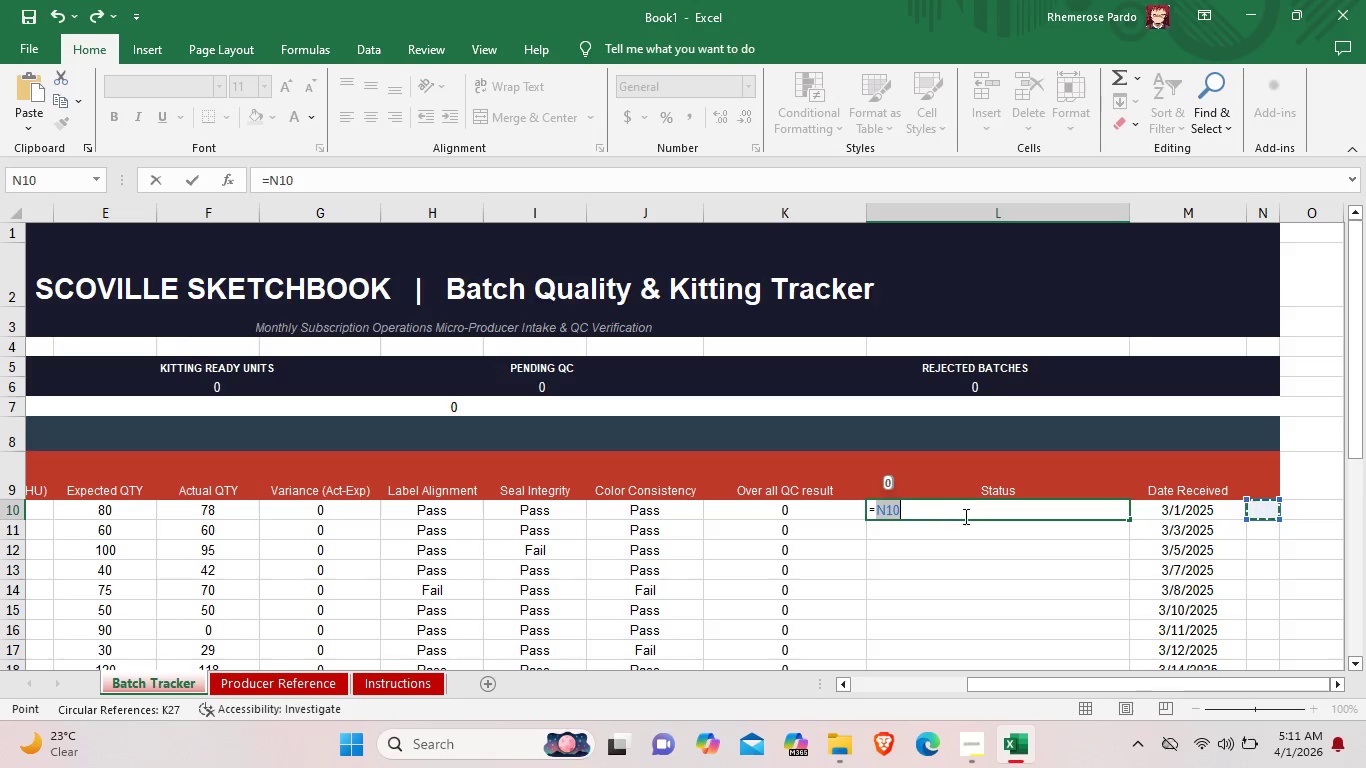 
left_click([935, 525])
 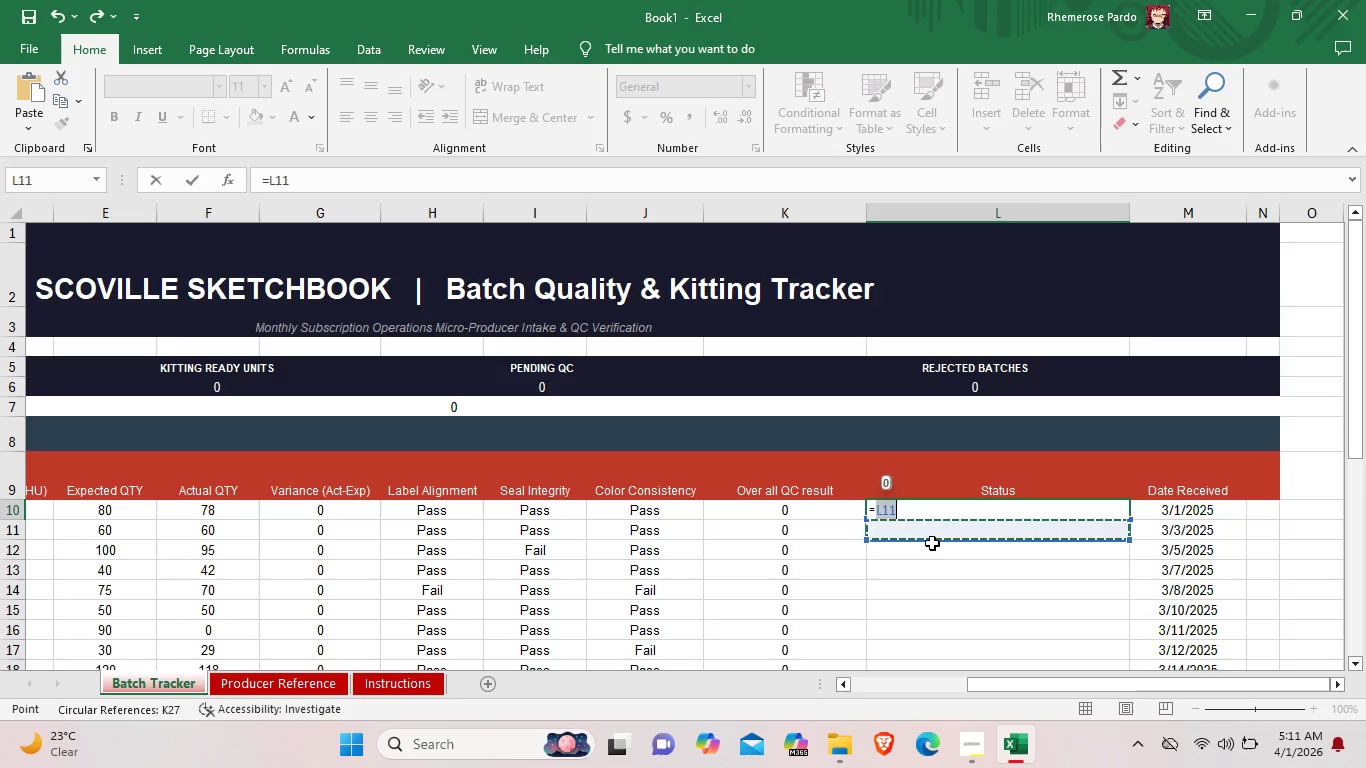 
left_click([932, 545])
 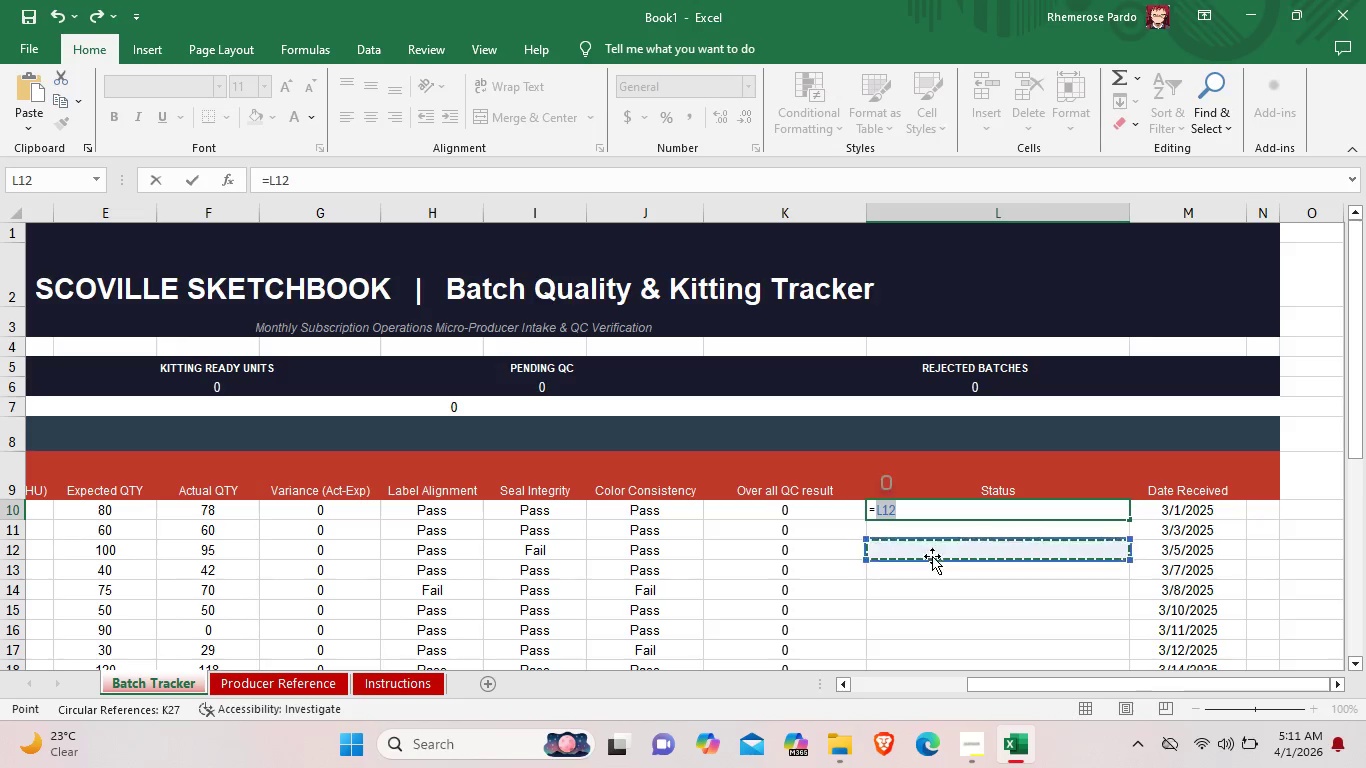 
left_click([932, 556])
 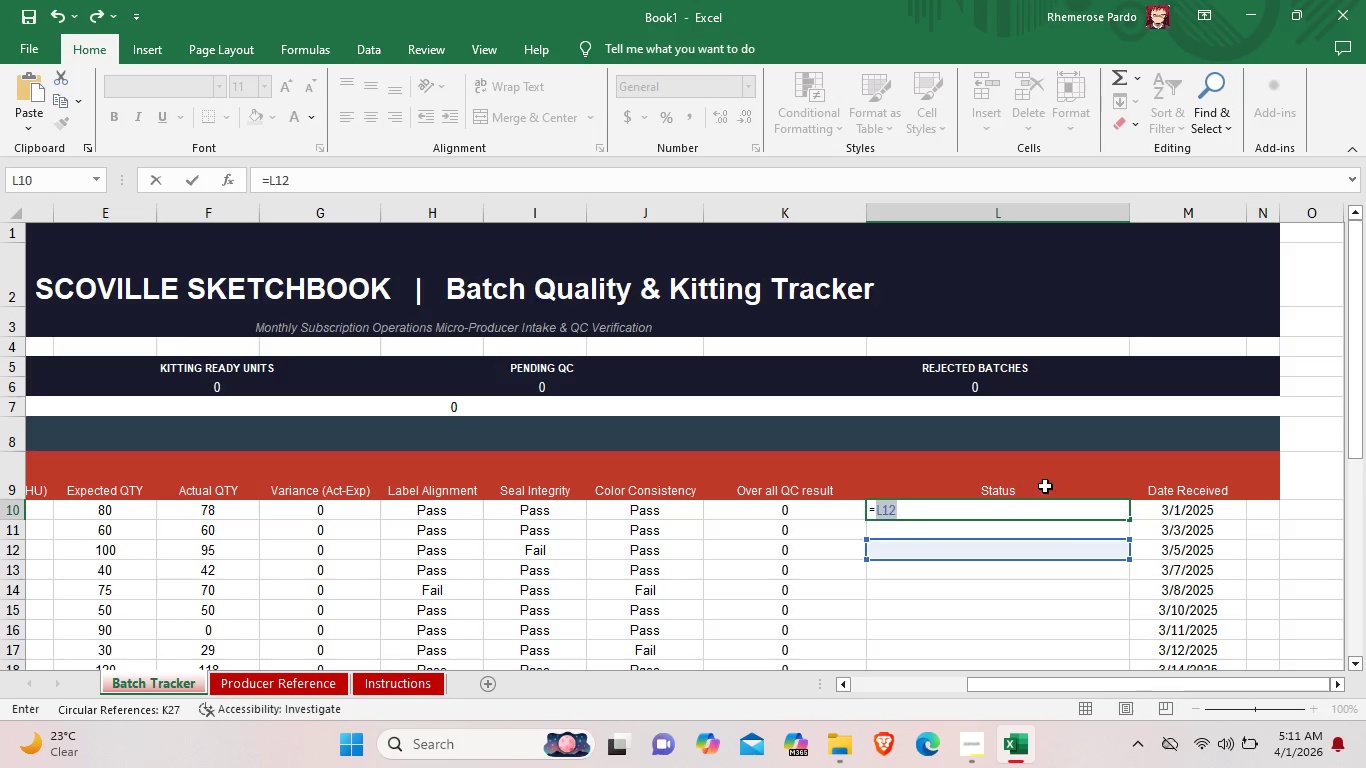 
left_click([1051, 479])
 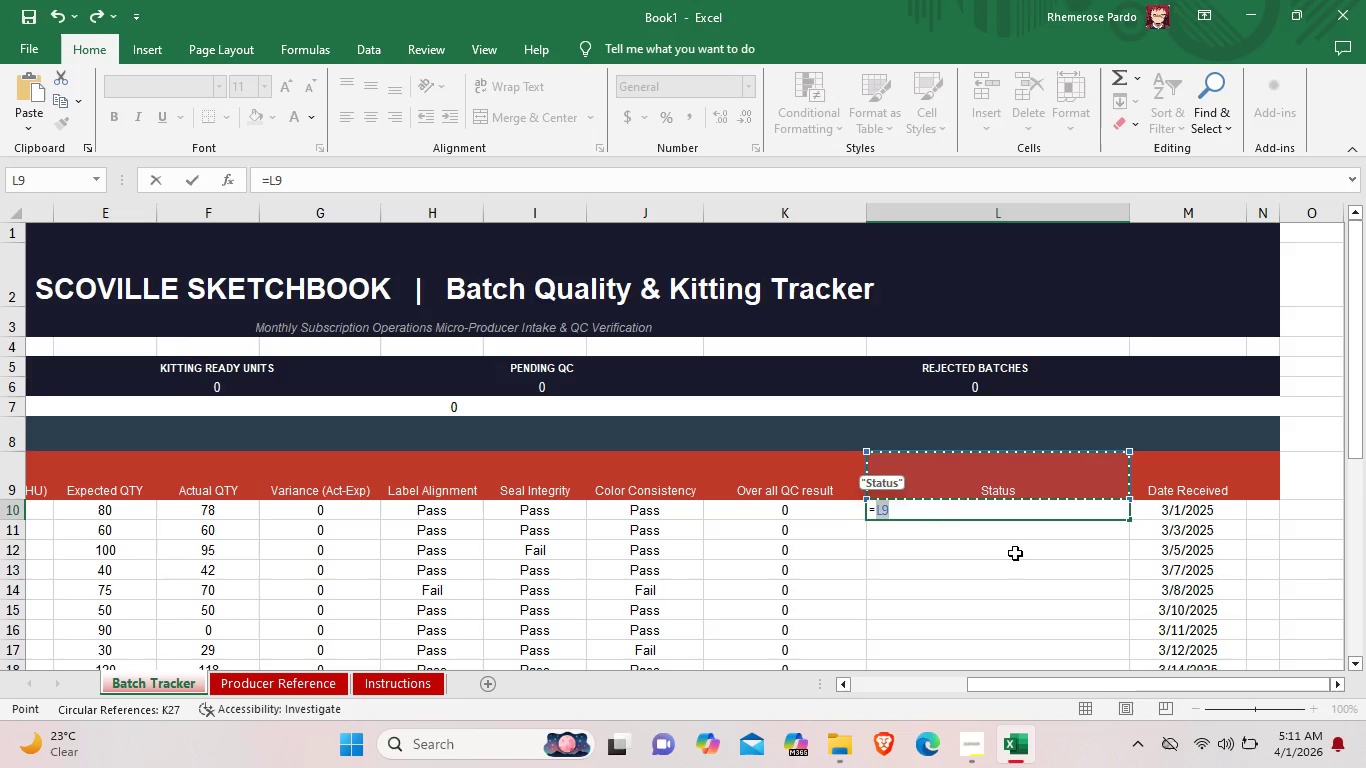 
left_click([1009, 564])
 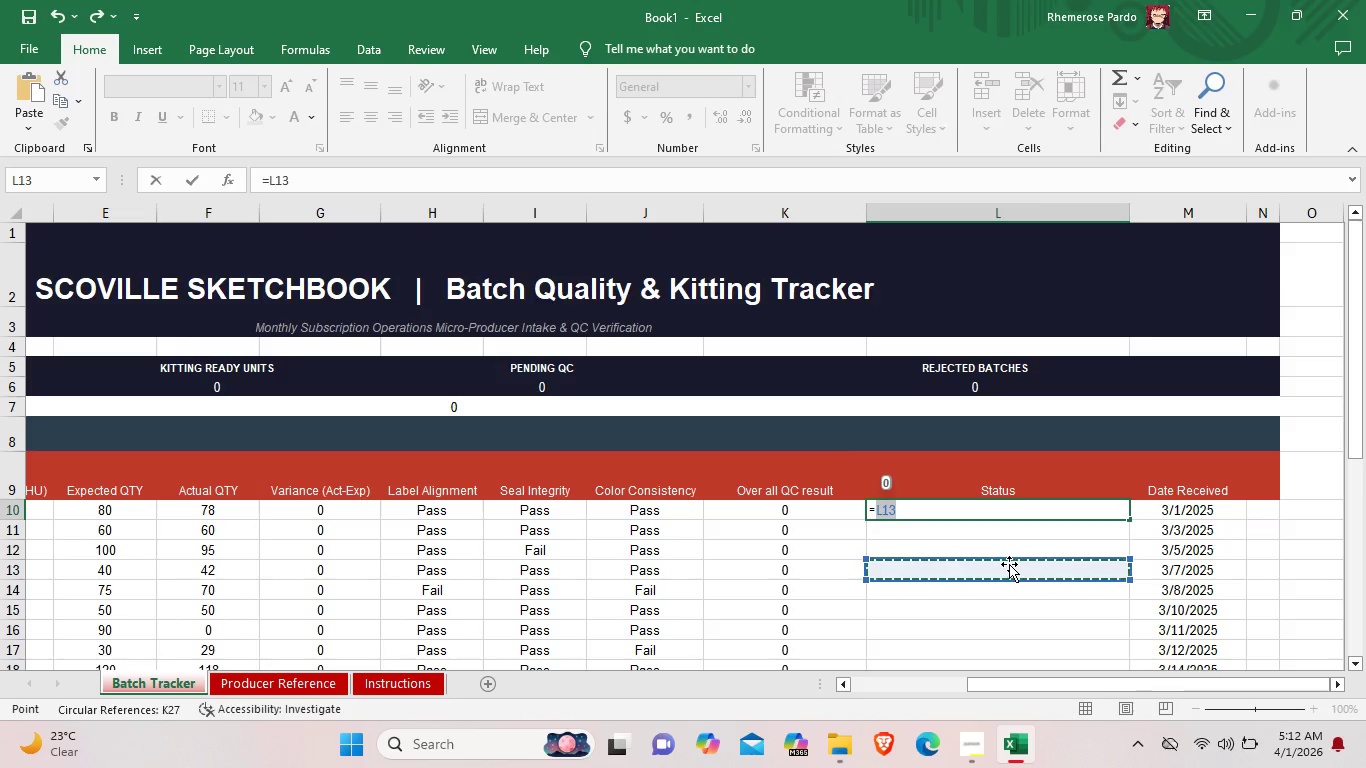 
left_click([1003, 564])
 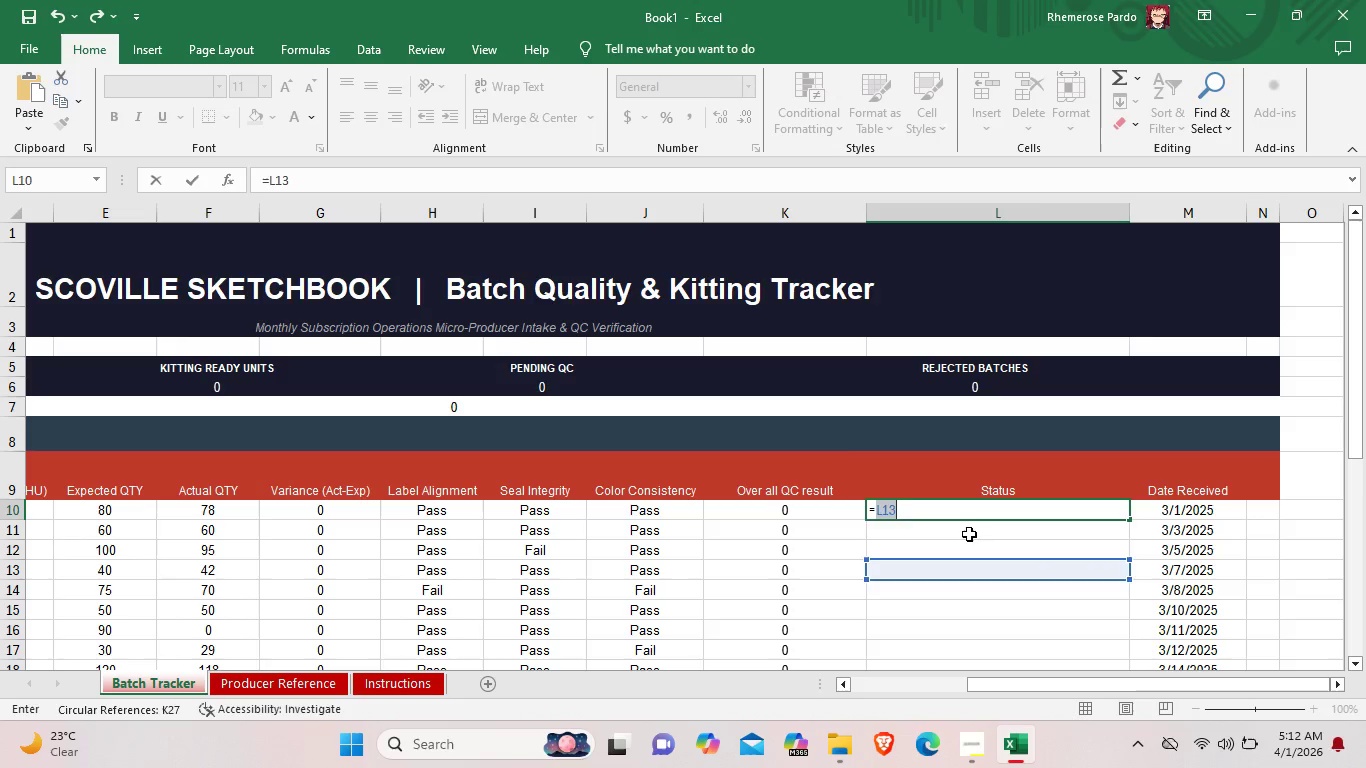 
double_click([969, 534])
 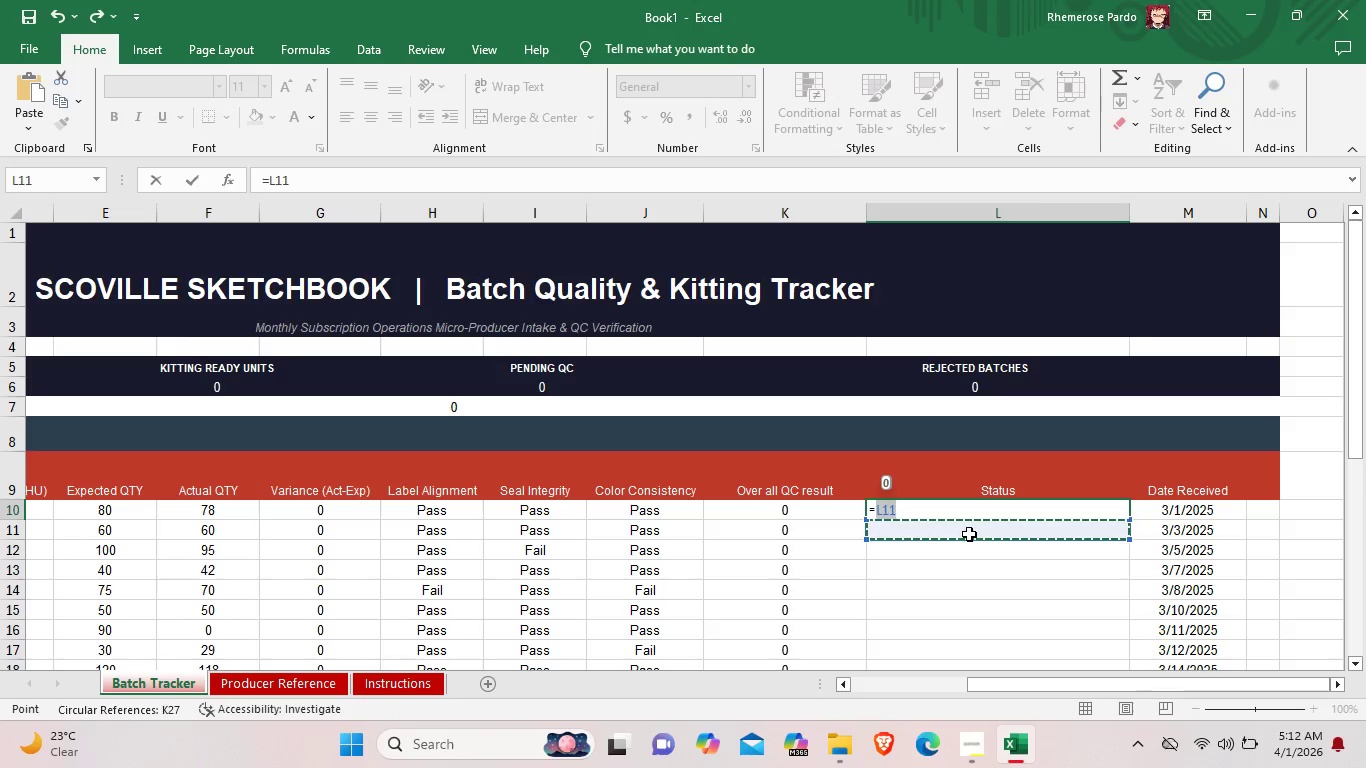 
scroll: coordinate [899, 611], scroll_direction: down, amount: 8.0
 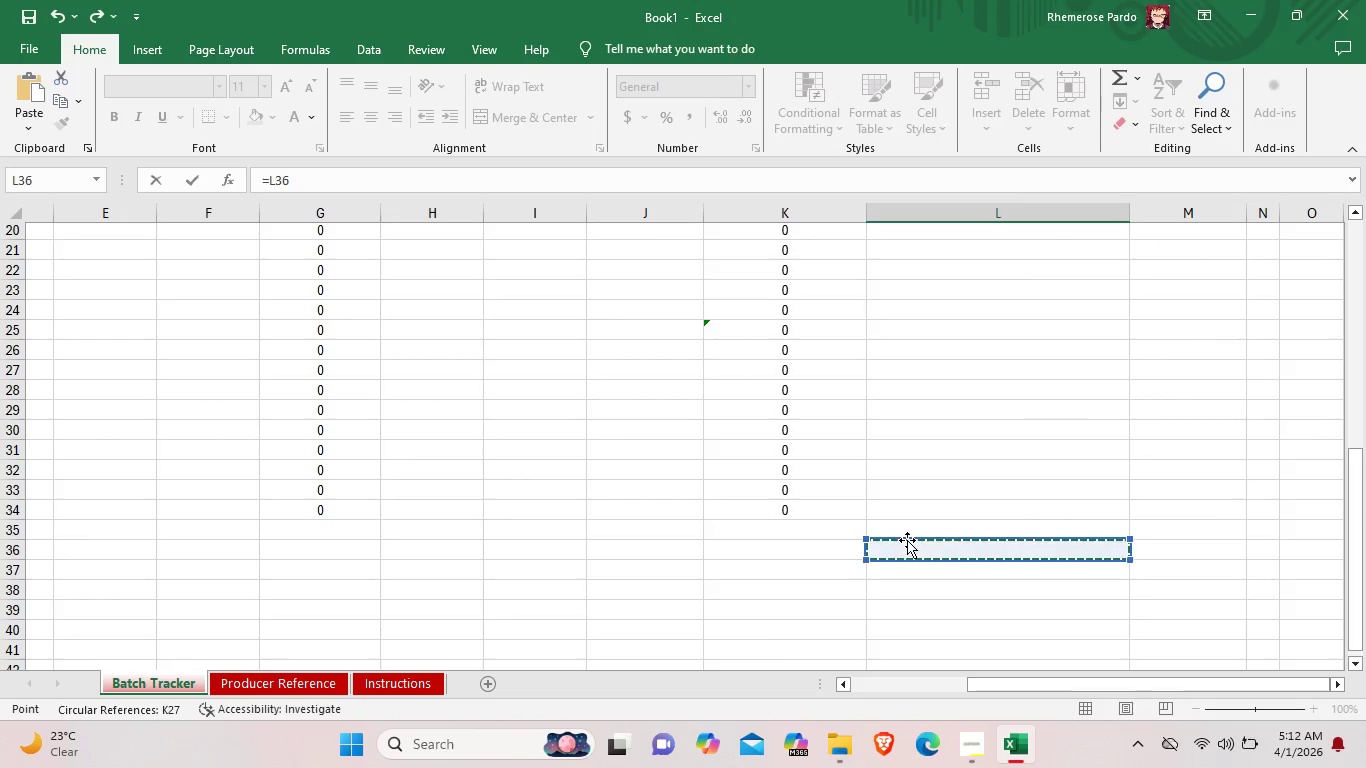 
double_click([907, 527])
 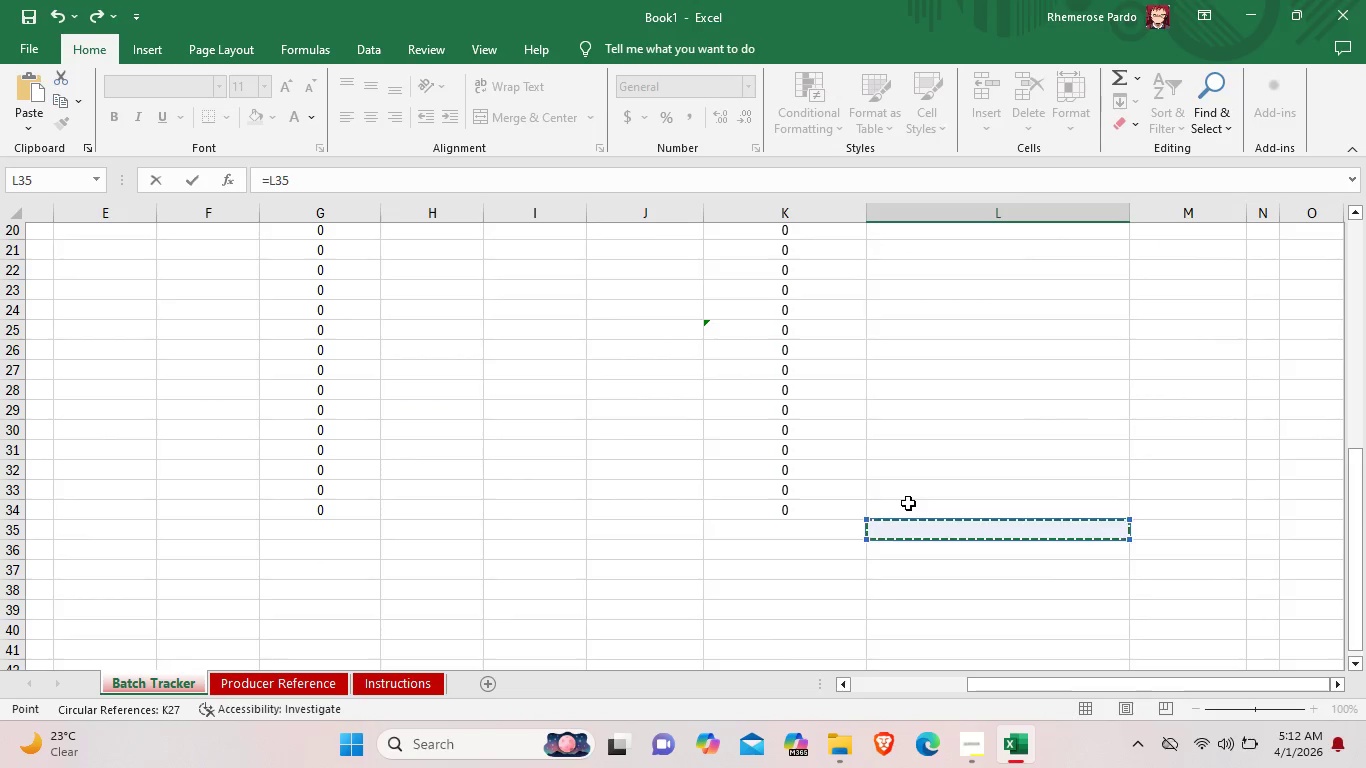 
triple_click([908, 503])
 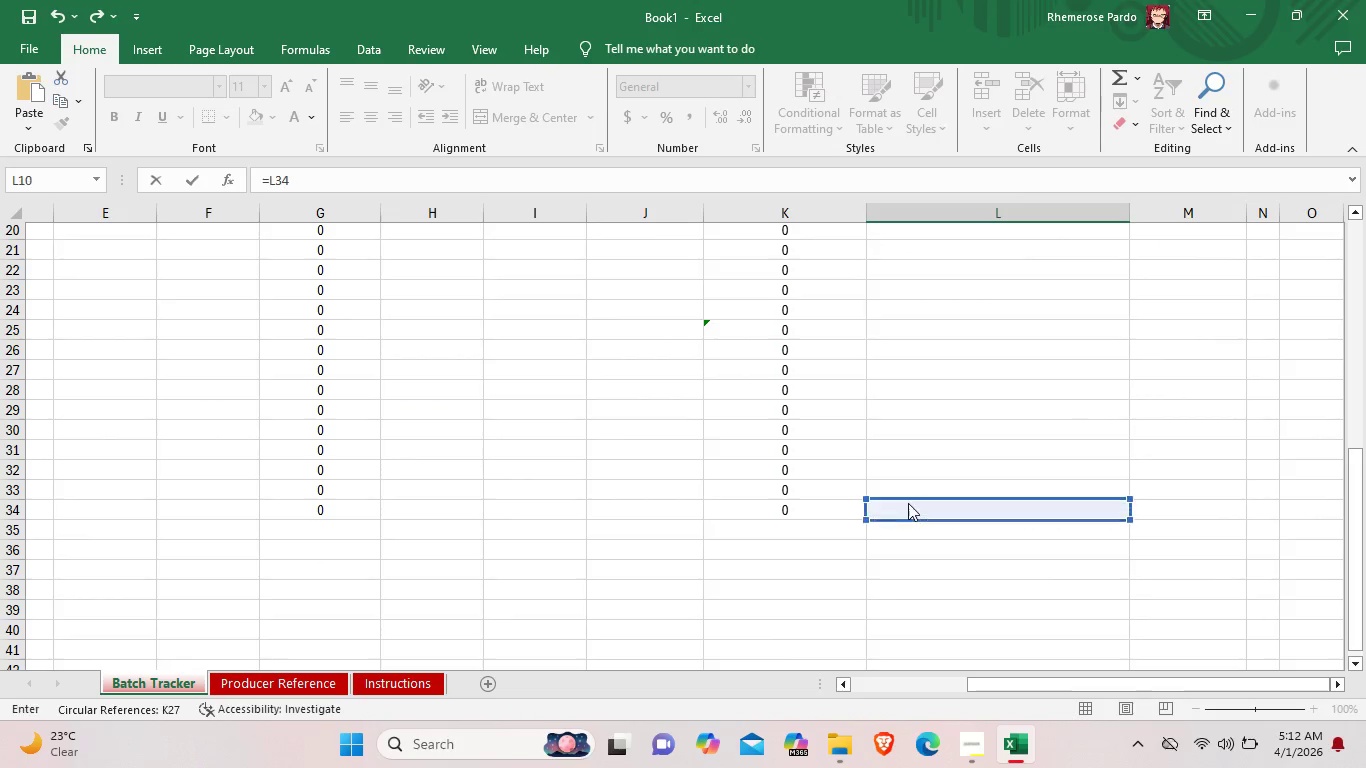 
triple_click([908, 503])
 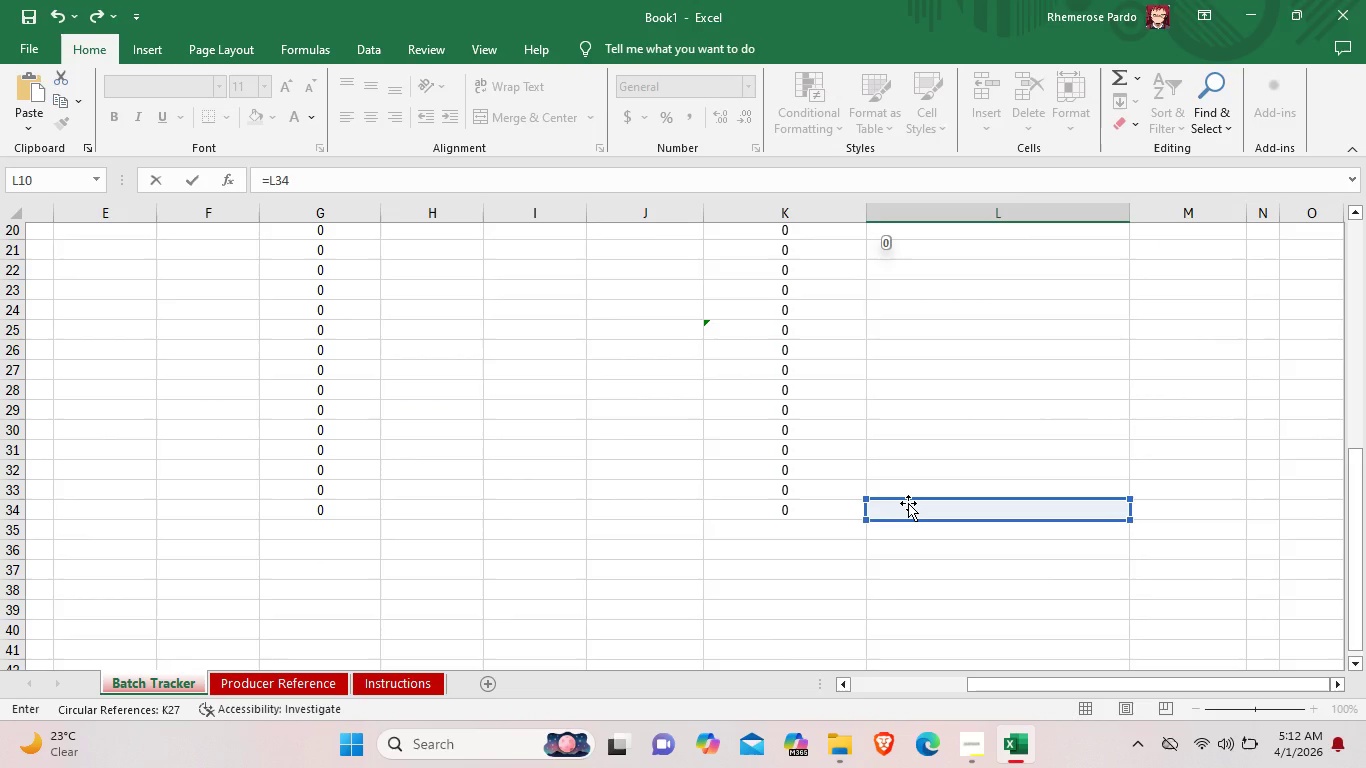 
left_click([927, 477])
 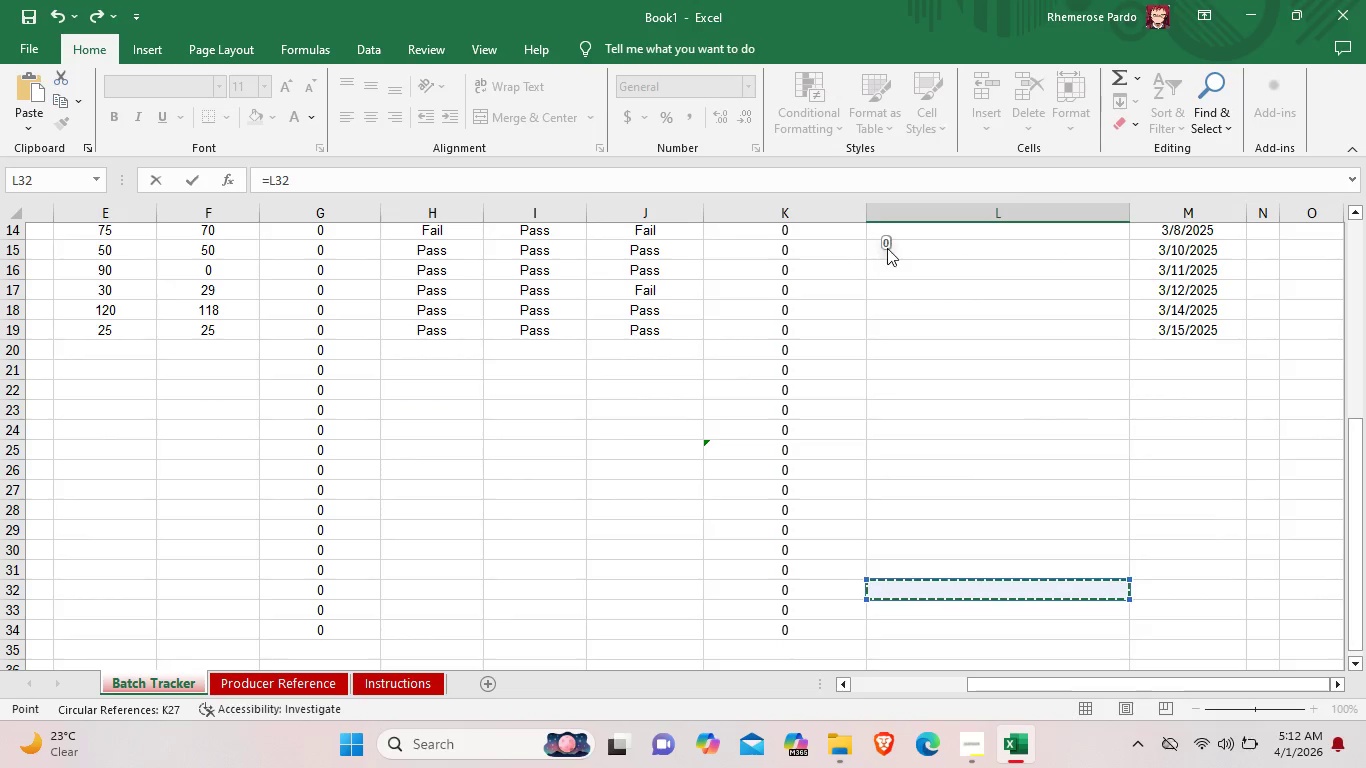 
scroll: coordinate [927, 477], scroll_direction: up, amount: 2.0
 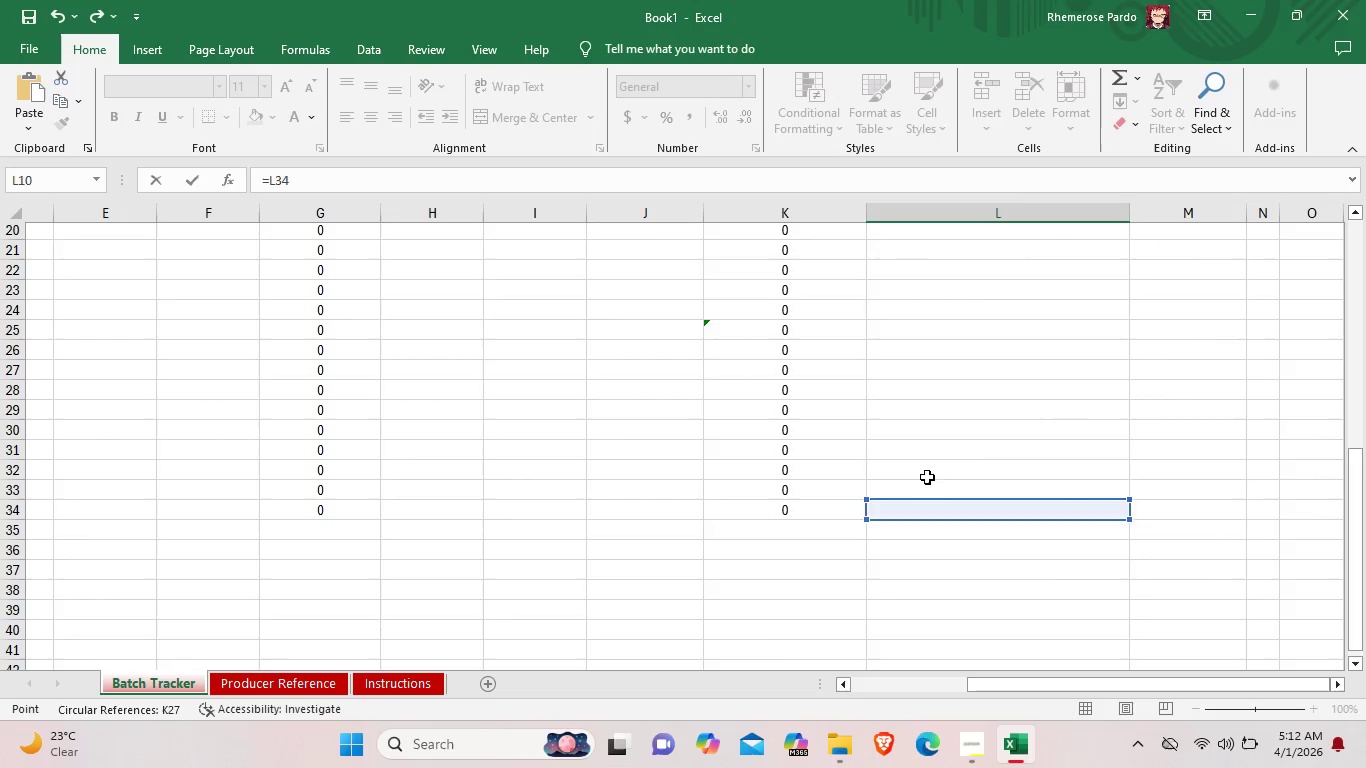 
left_click([891, 243])
 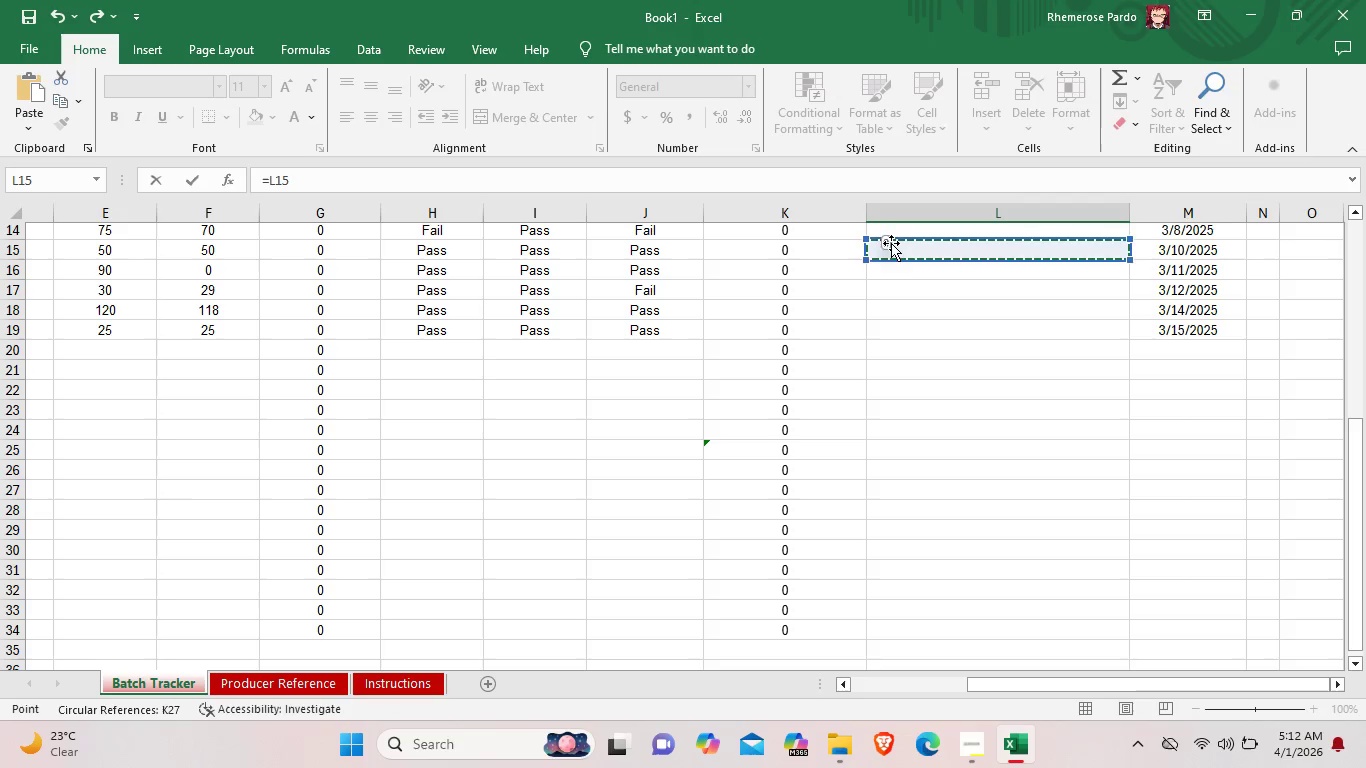 
scroll: coordinate [915, 582], scroll_direction: up, amount: 5.0
 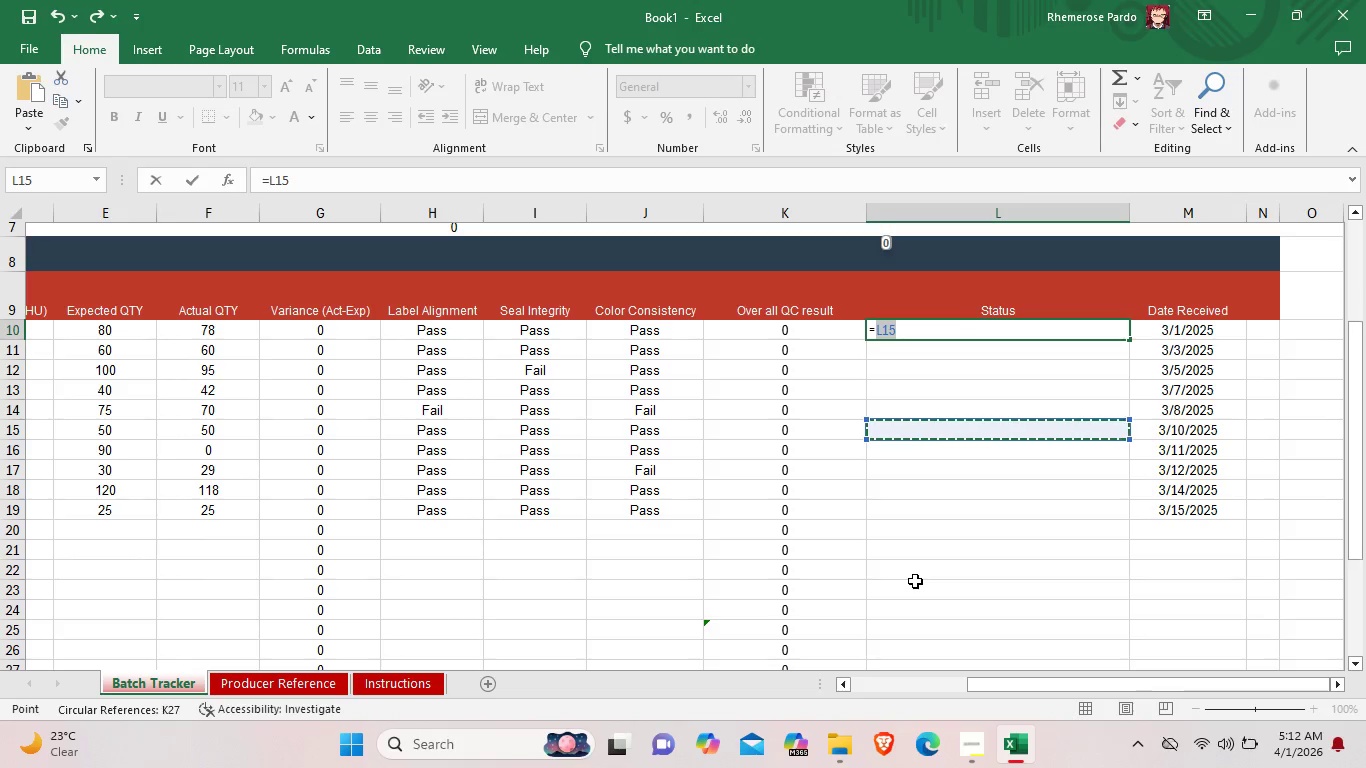 
scroll: coordinate [914, 582], scroll_direction: down, amount: 1.0
 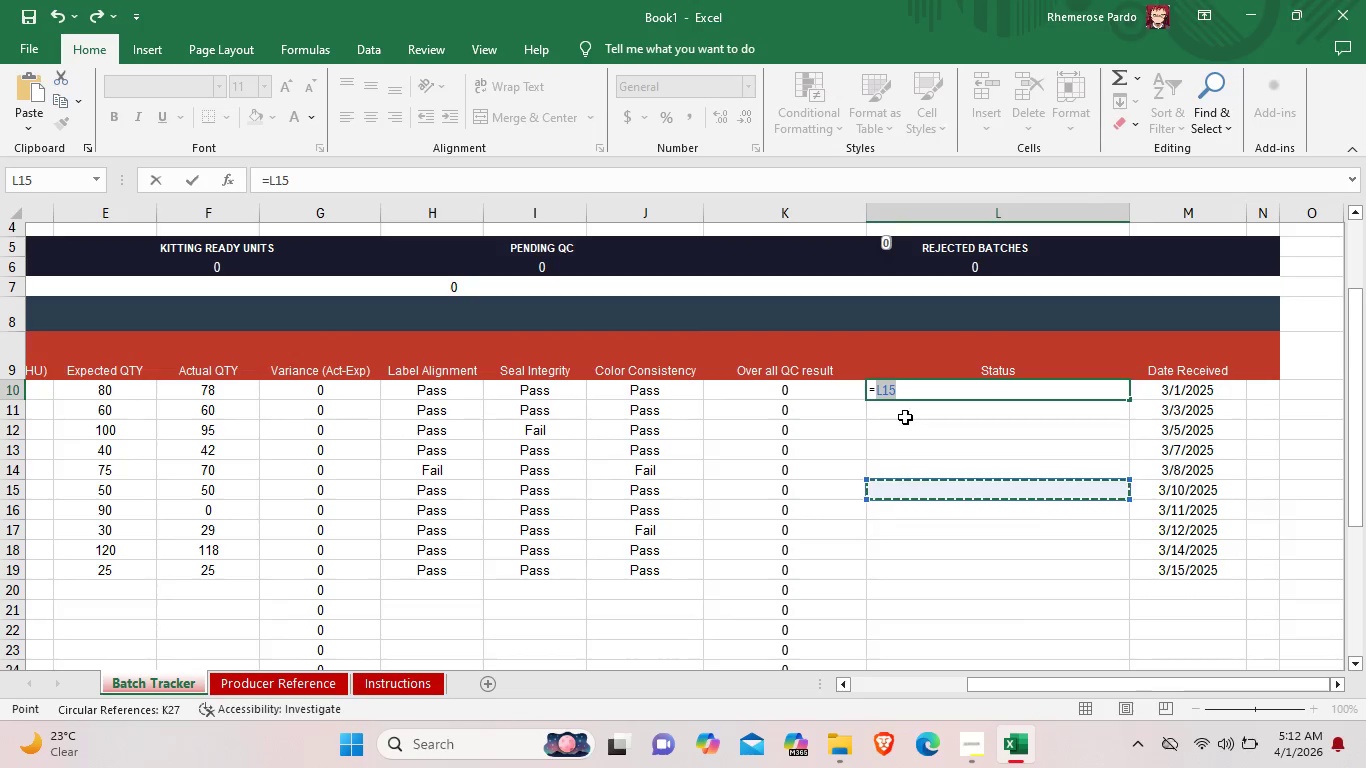 
double_click([905, 417])
 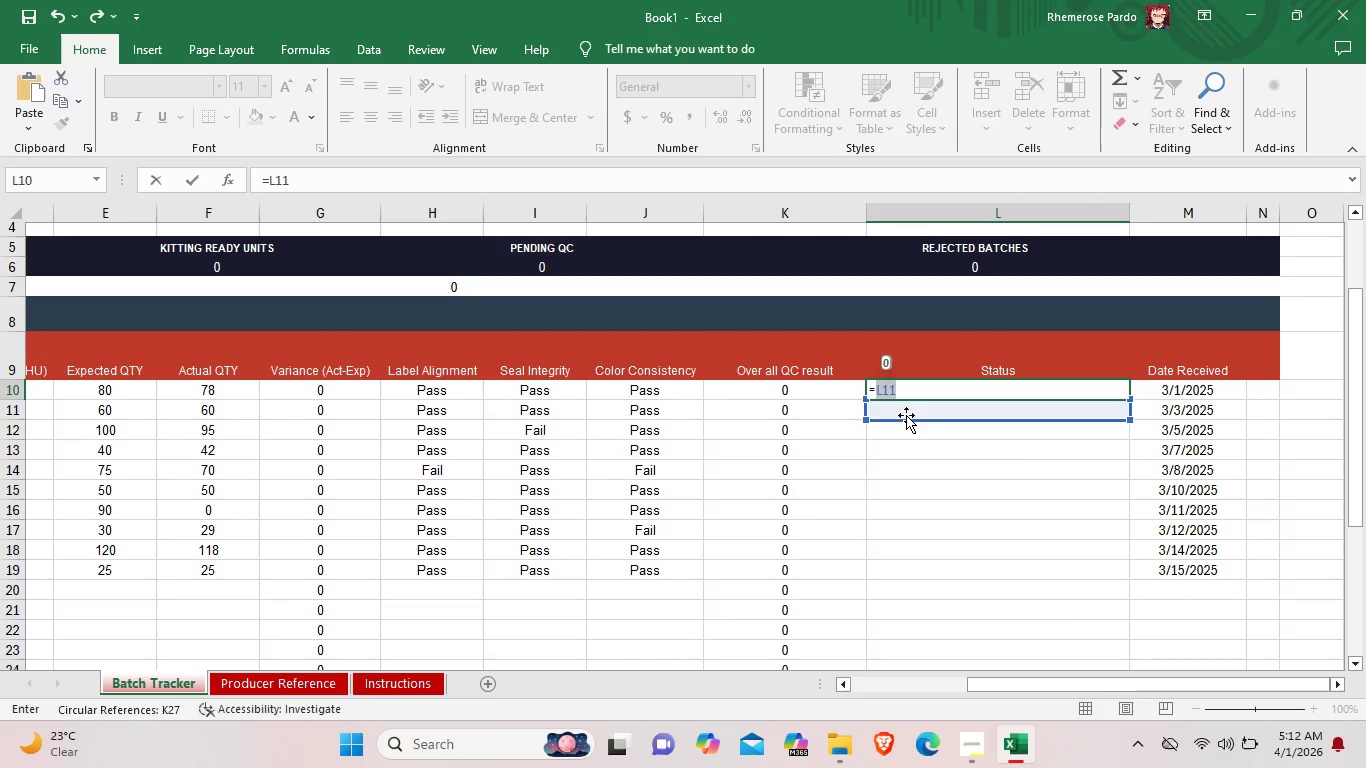 
left_click([909, 434])
 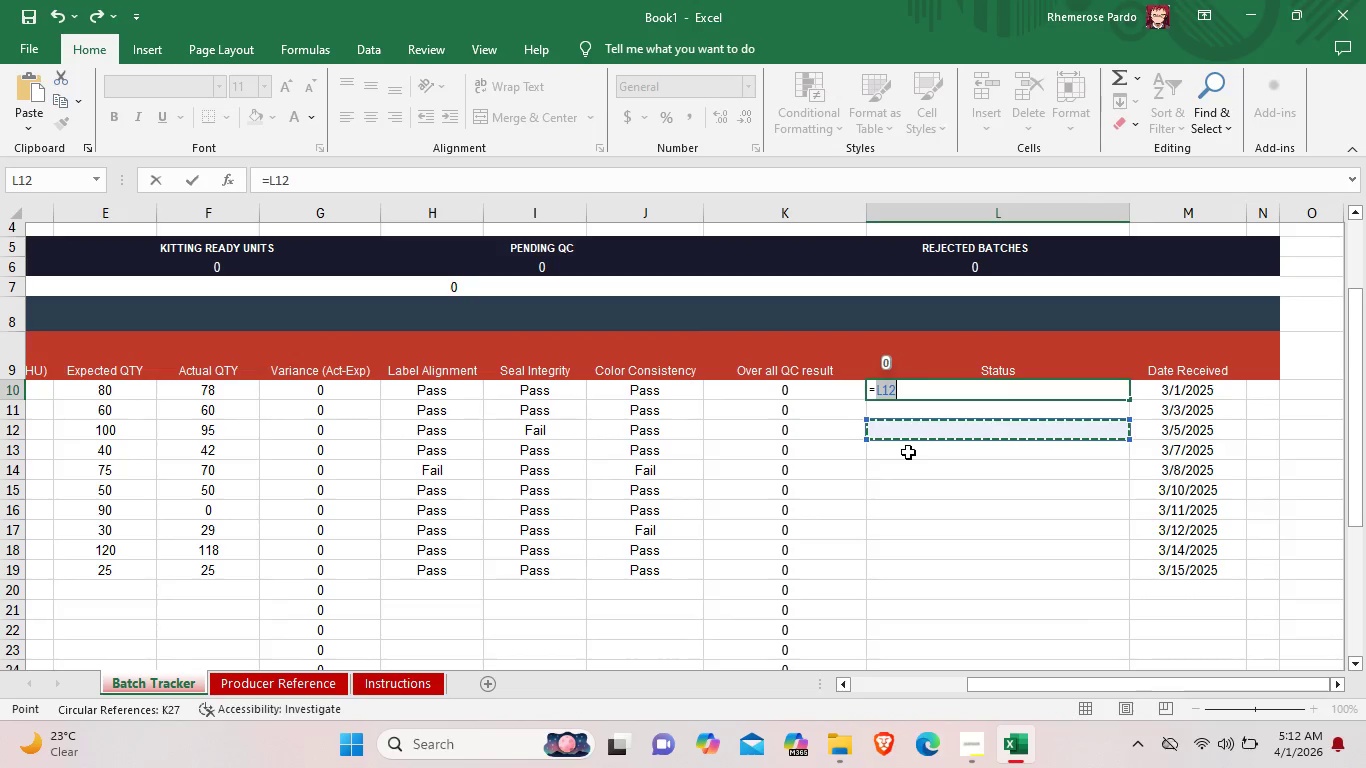 
left_click([940, 411])
 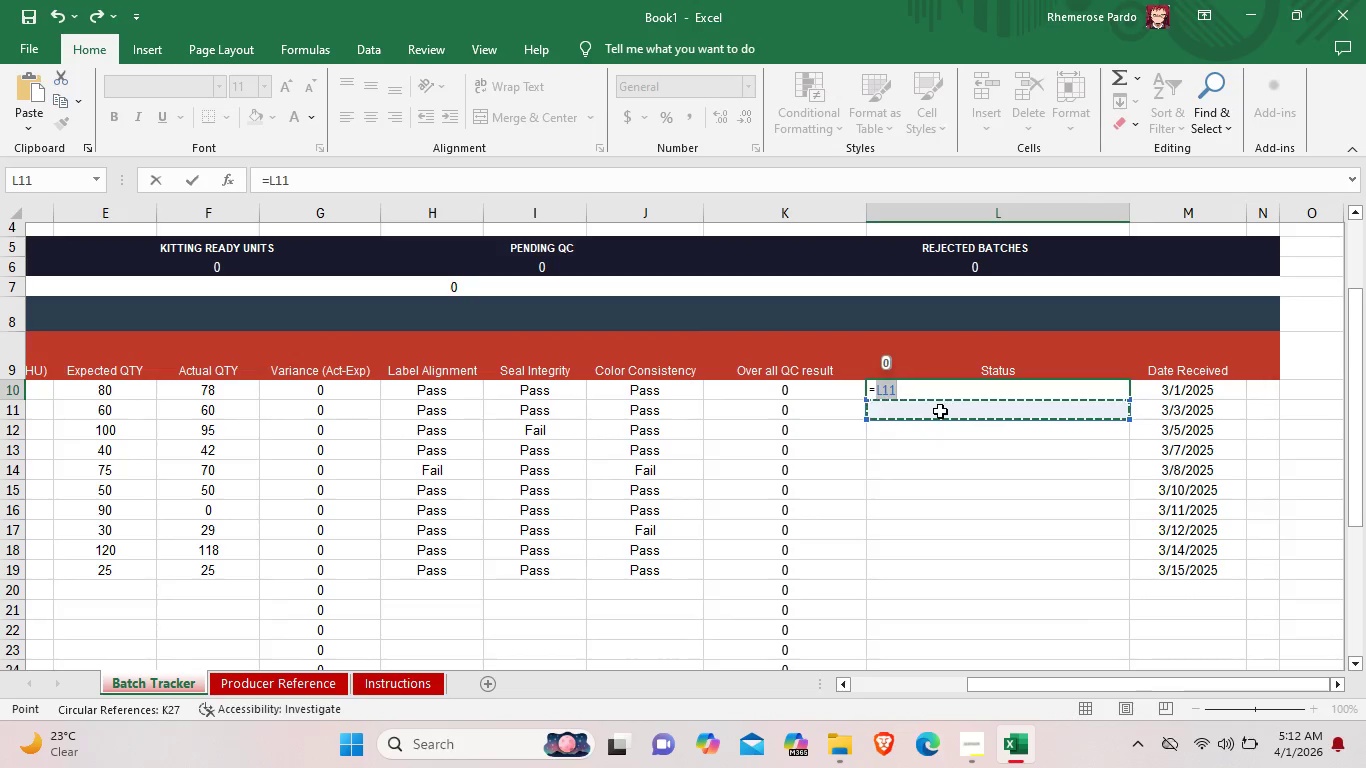 
right_click([940, 411])
 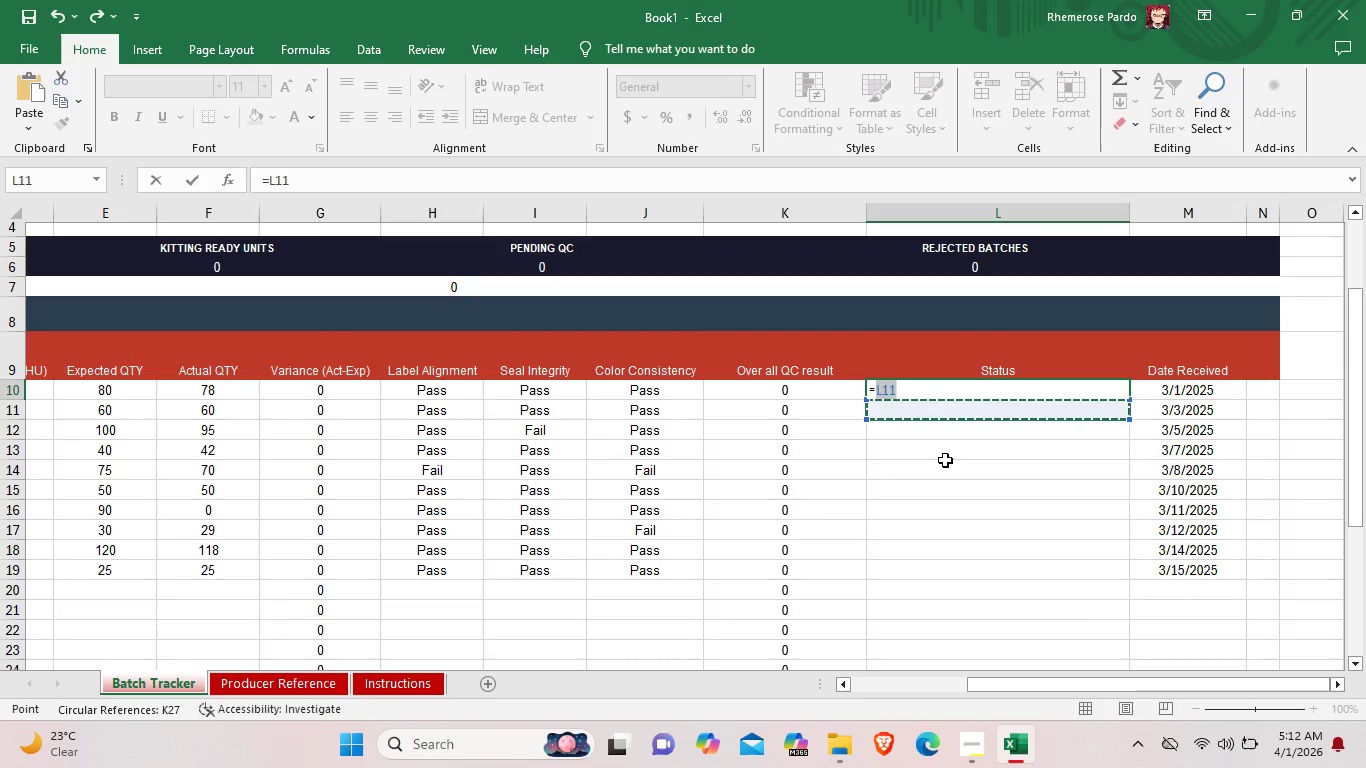 
double_click([945, 460])
 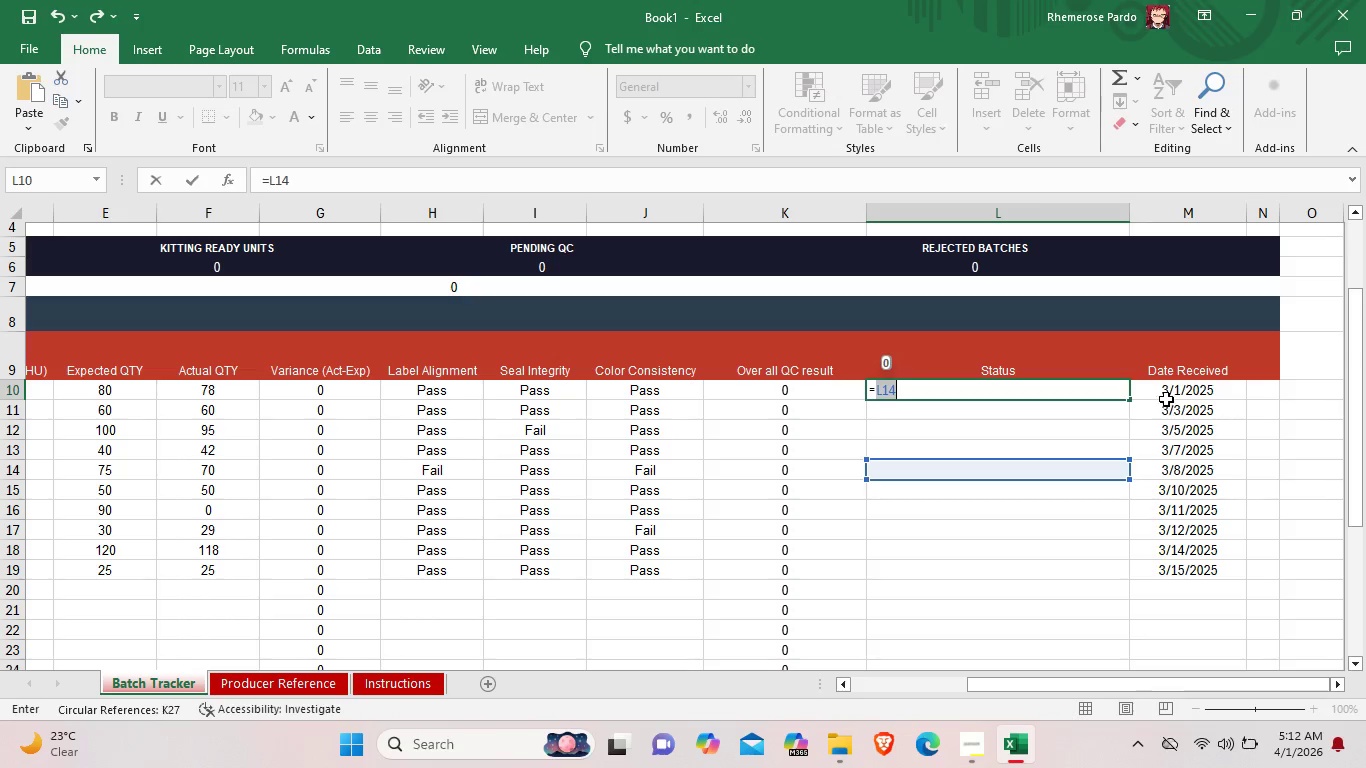 
left_click([1155, 395])
 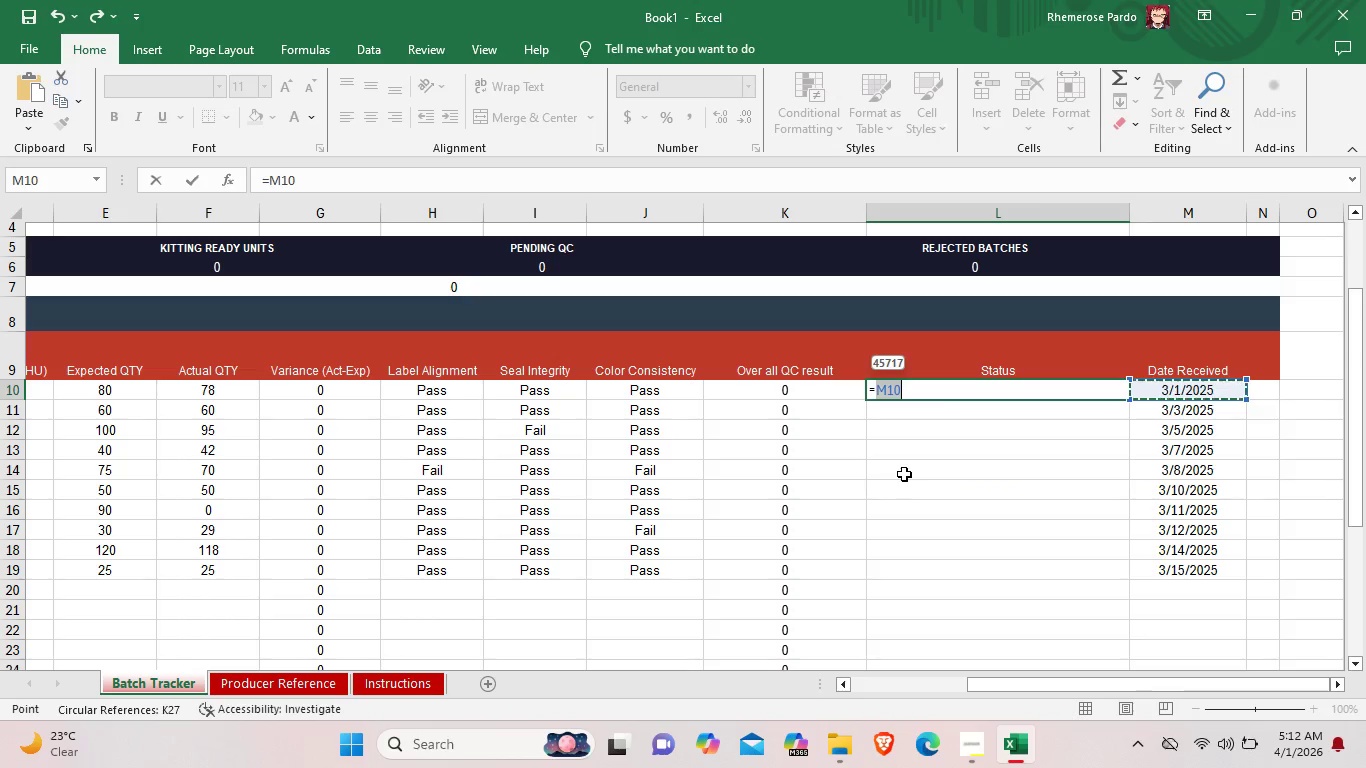 
double_click([910, 473])
 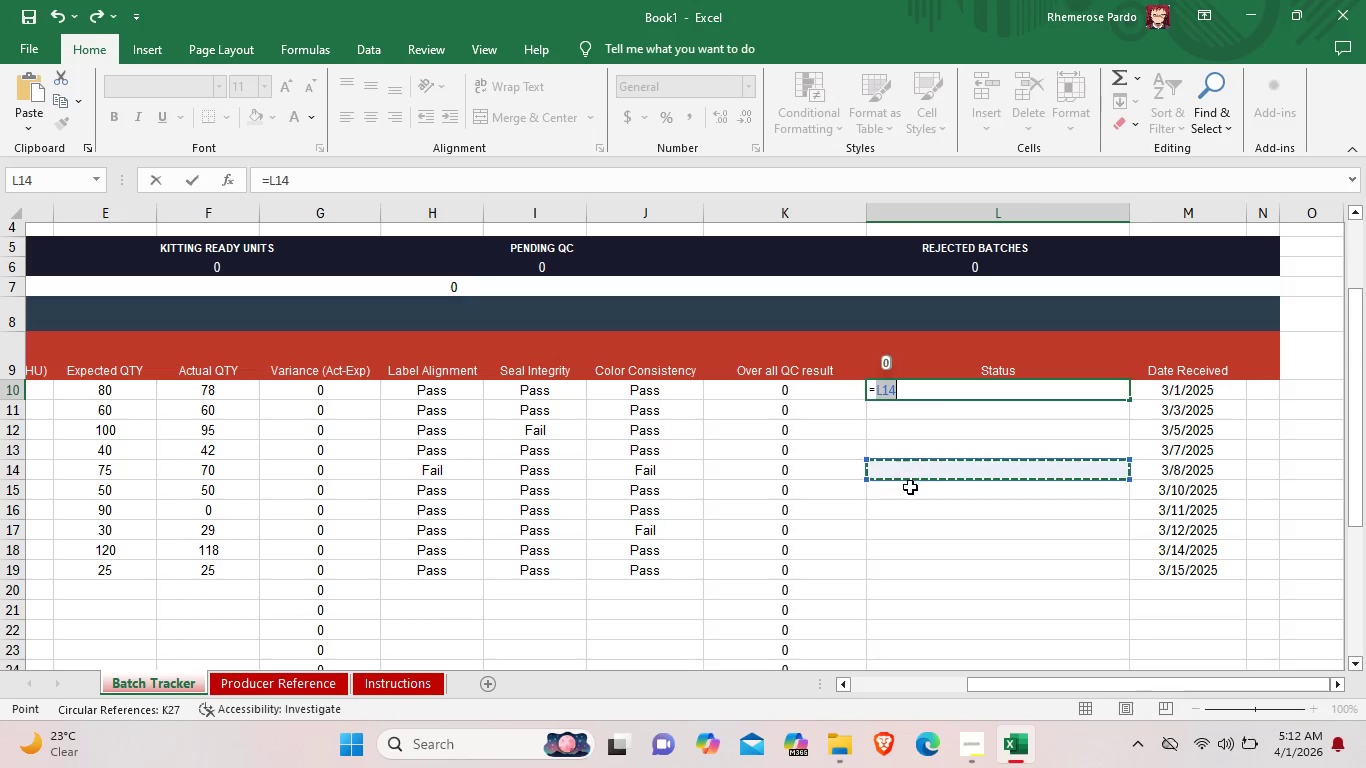 
double_click([910, 487])
 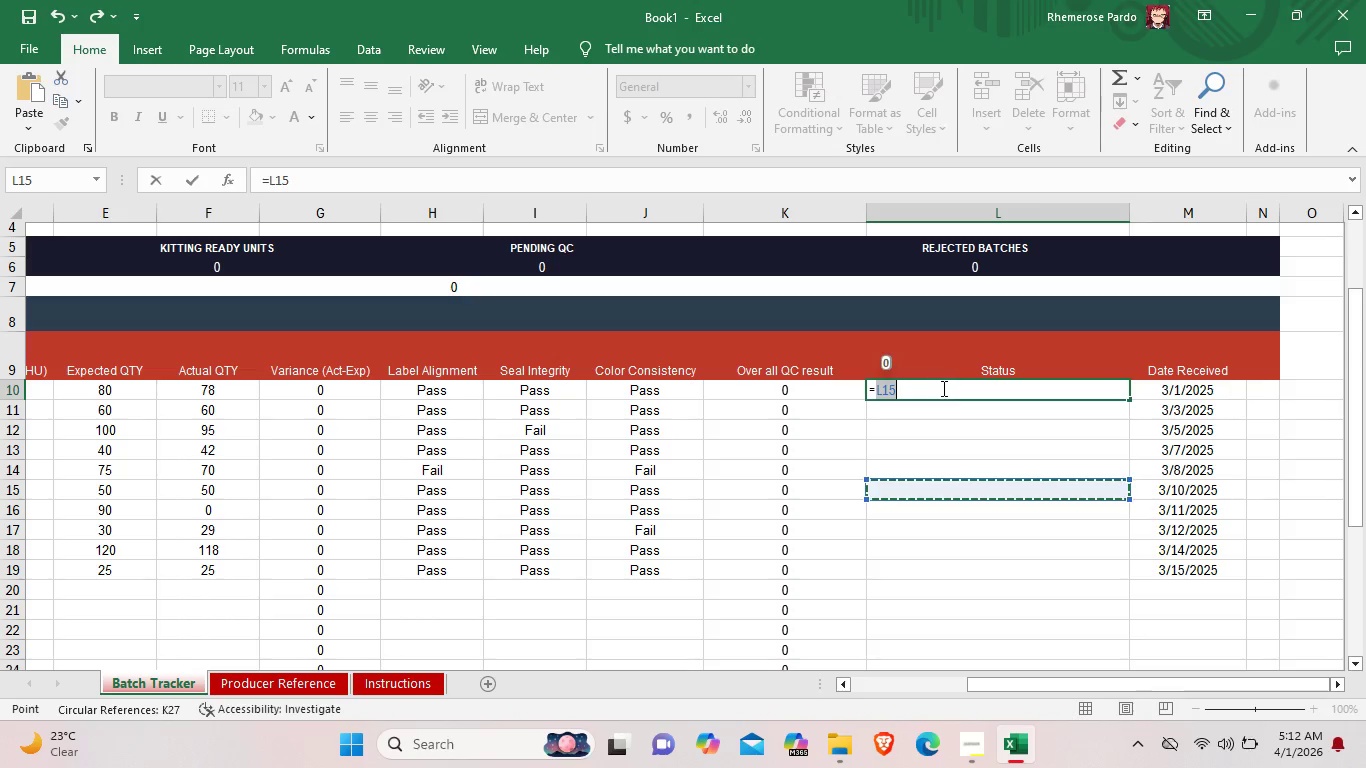 
double_click([942, 388])
 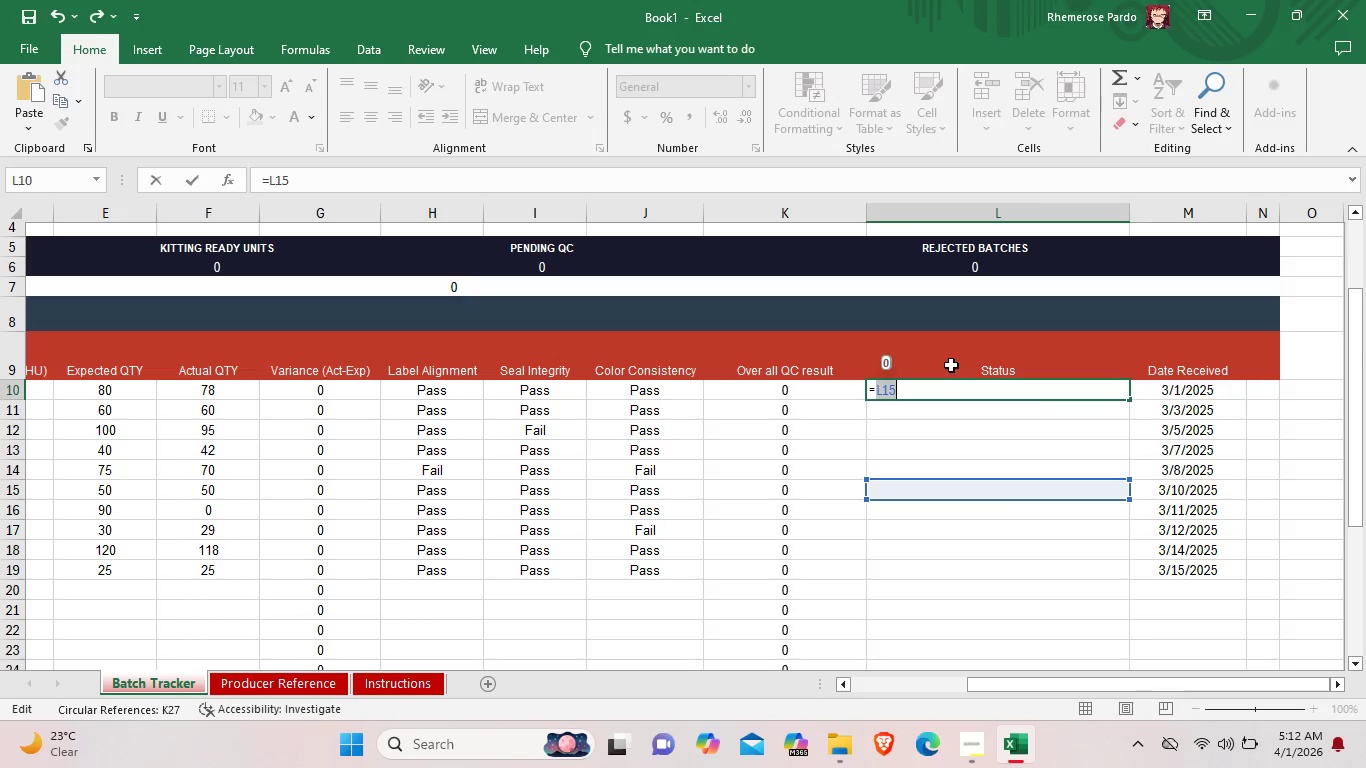 
left_click([942, 361])
 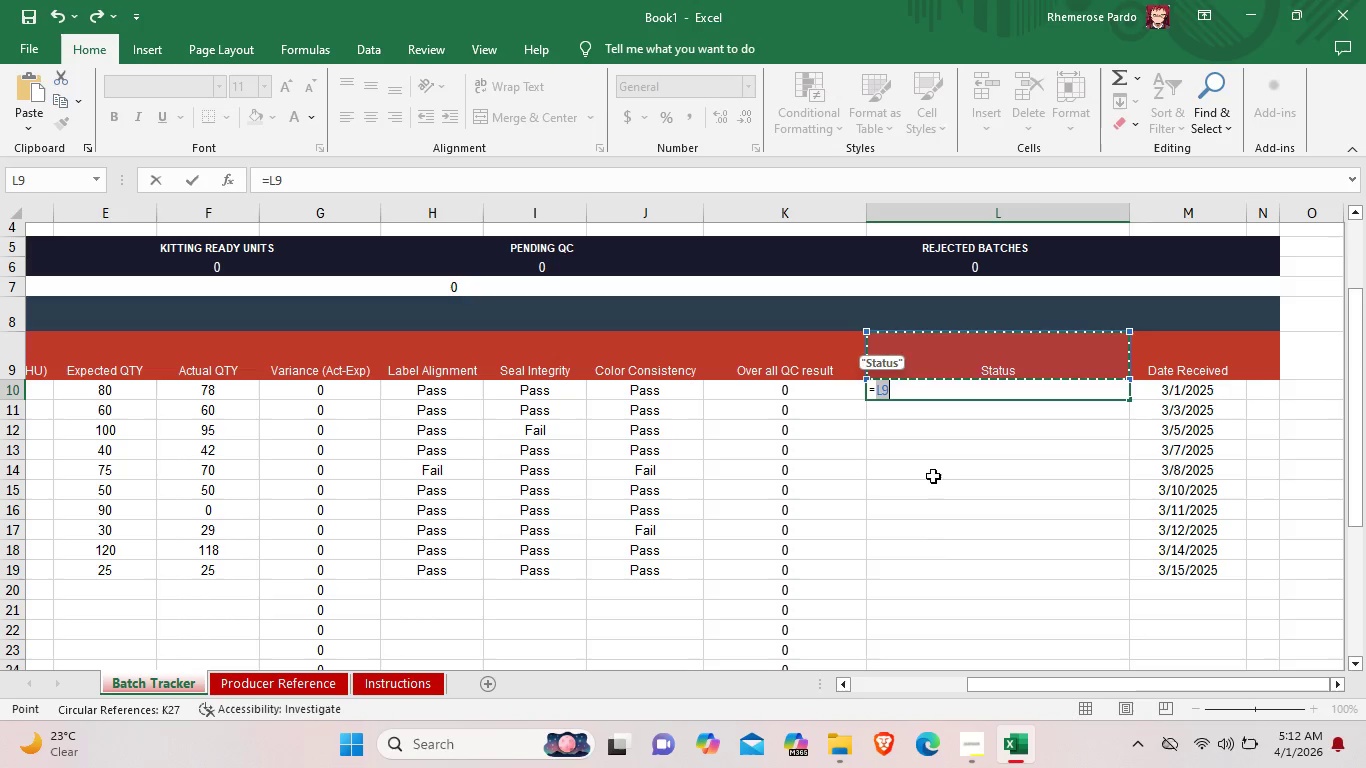 
left_click([942, 566])
 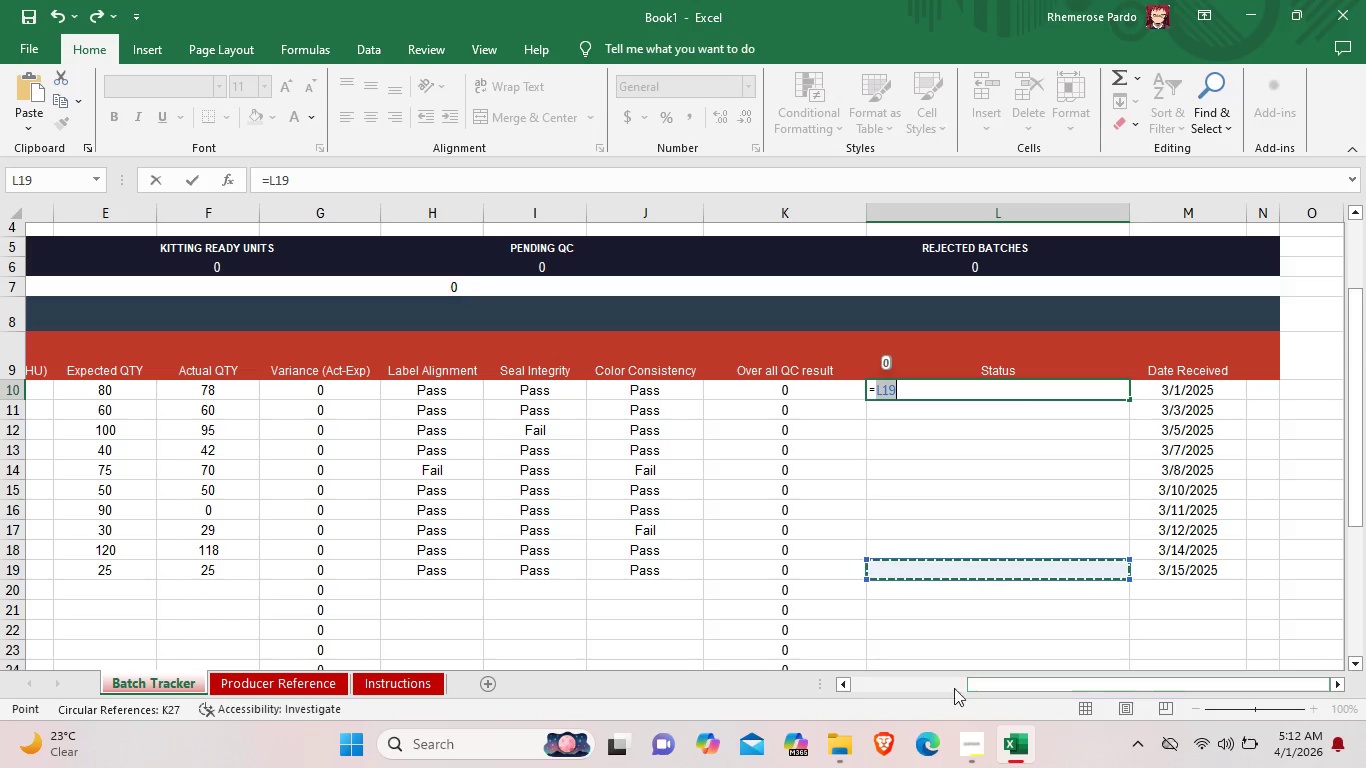 
left_click([906, 688])
 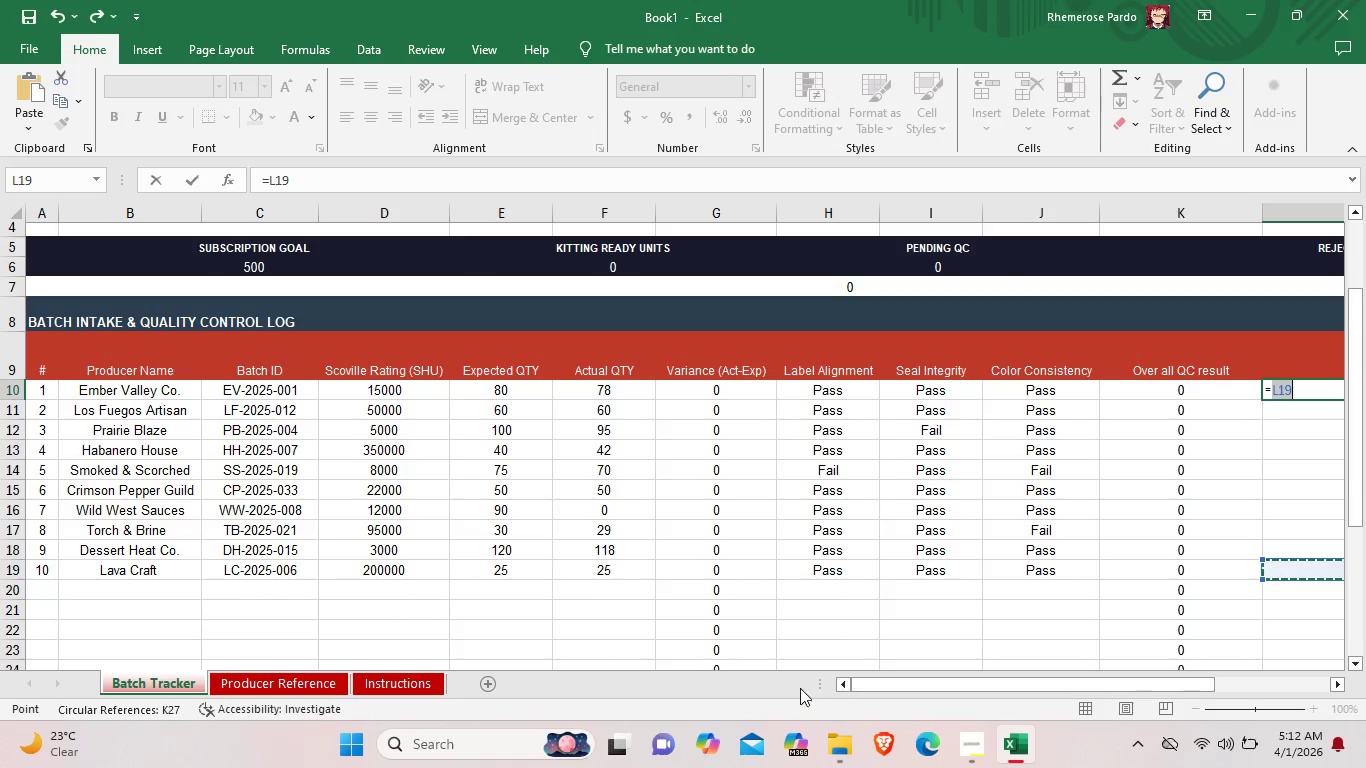 
left_click([749, 685])
 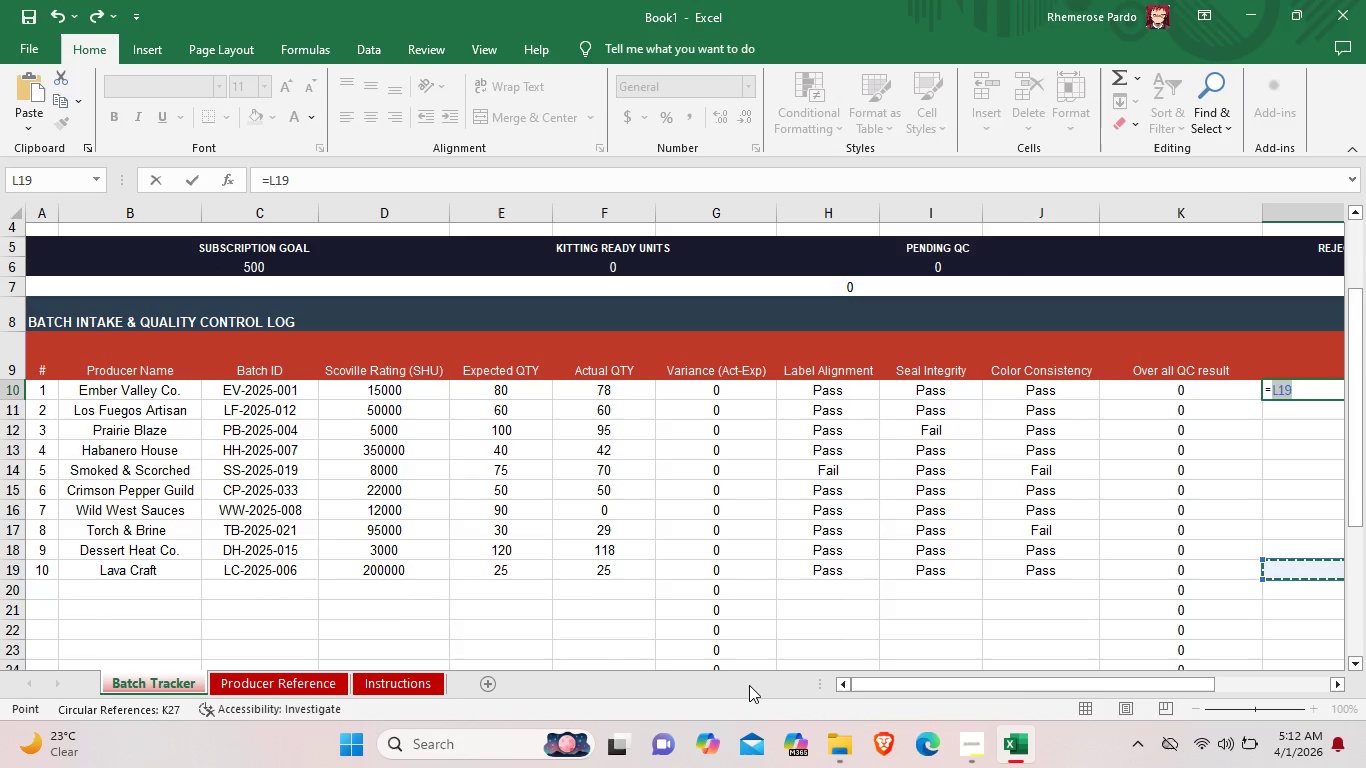 
left_click_drag(start_coordinate=[1032, 694], to_coordinate=[1223, 695])
 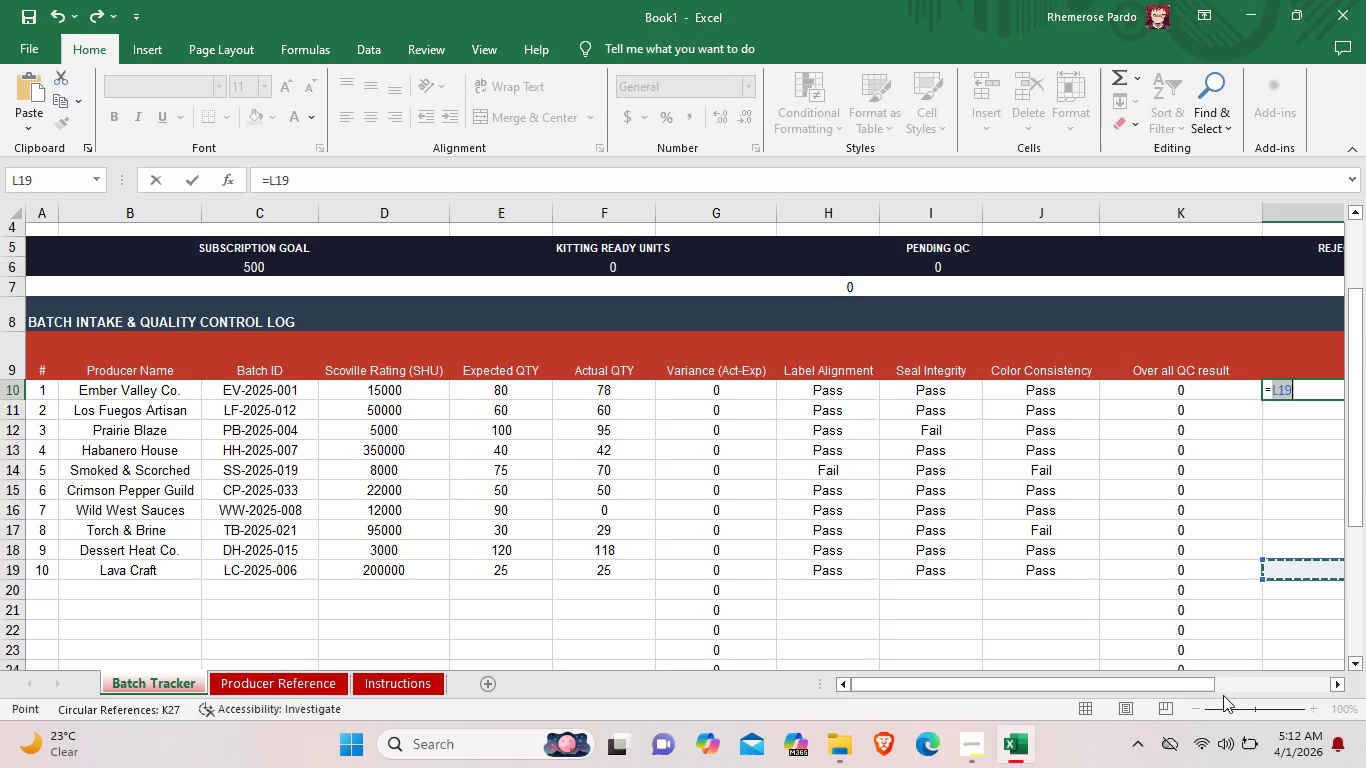 
left_click_drag(start_coordinate=[1285, 692], to_coordinate=[1140, 700])
 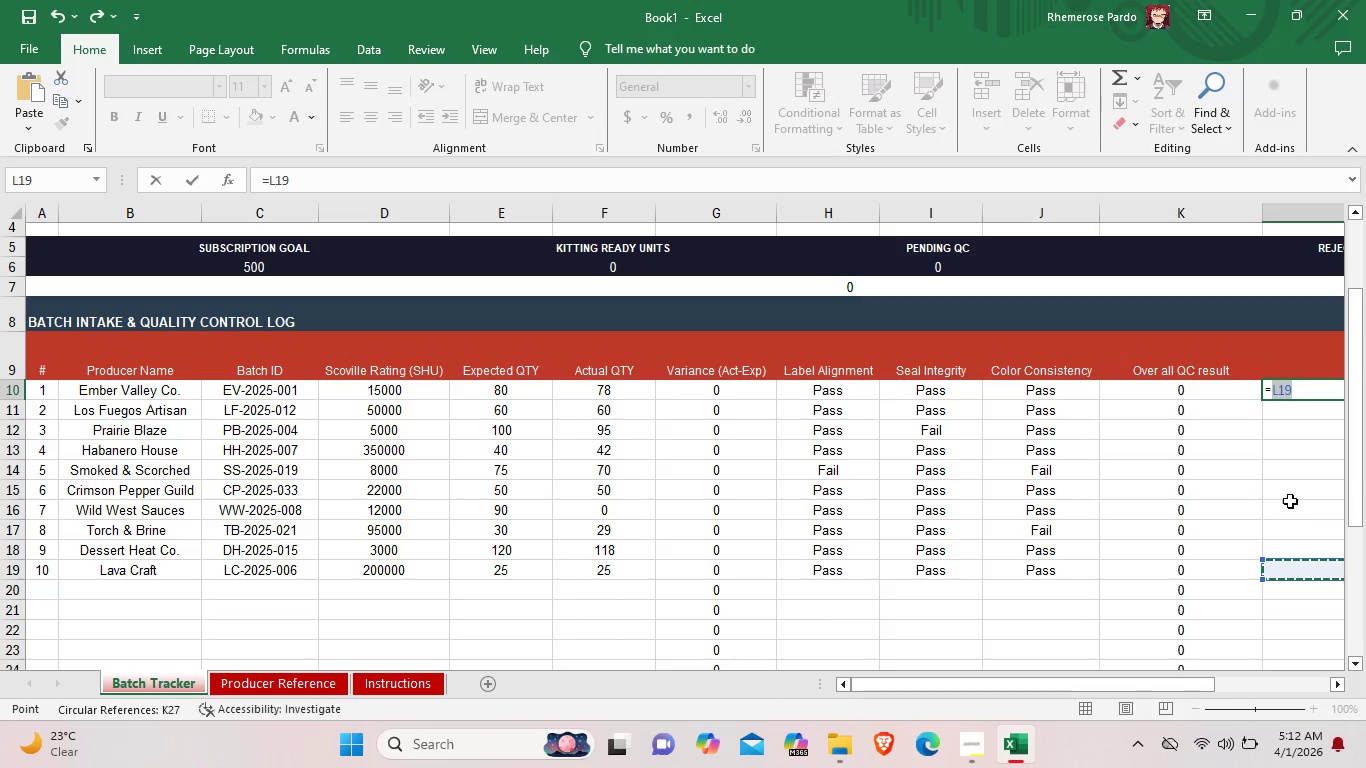 
left_click([1293, 487])
 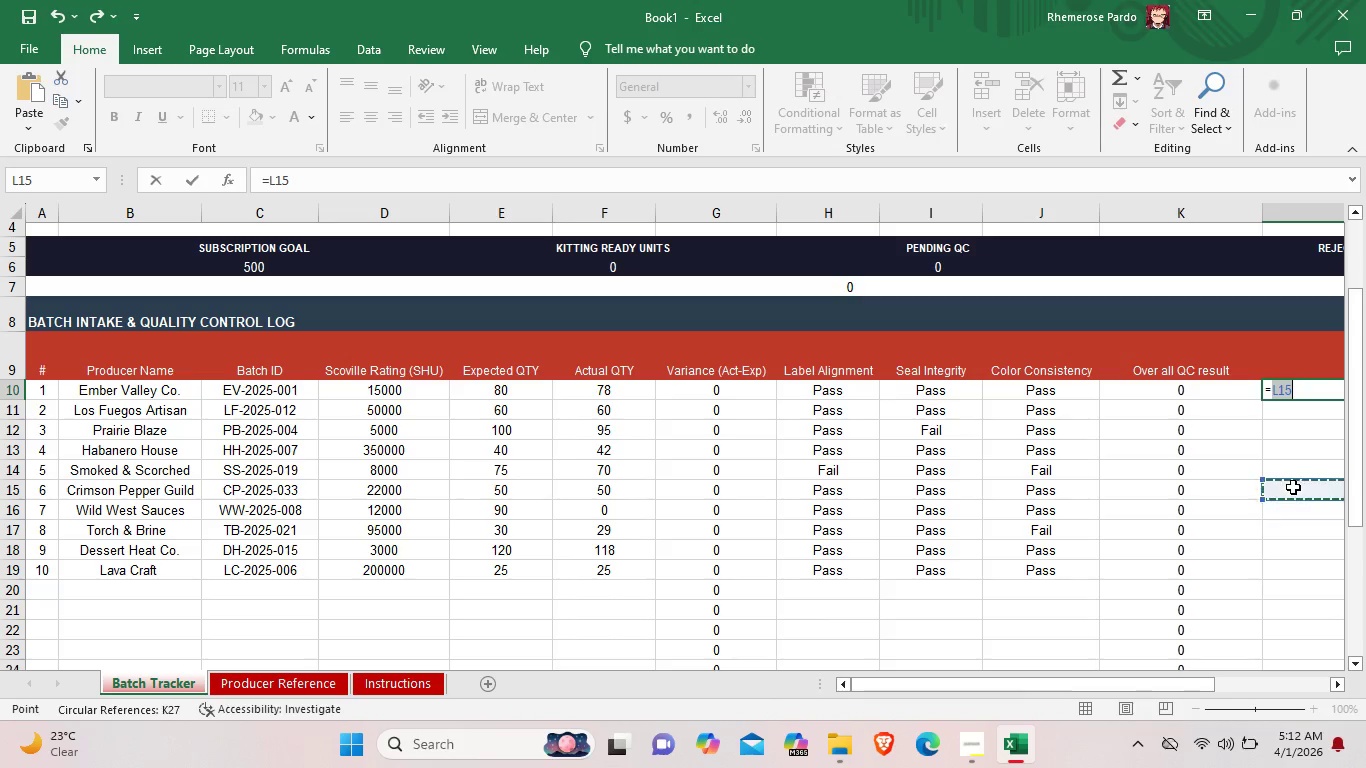 
left_click_drag(start_coordinate=[1191, 684], to_coordinate=[1351, 680])
 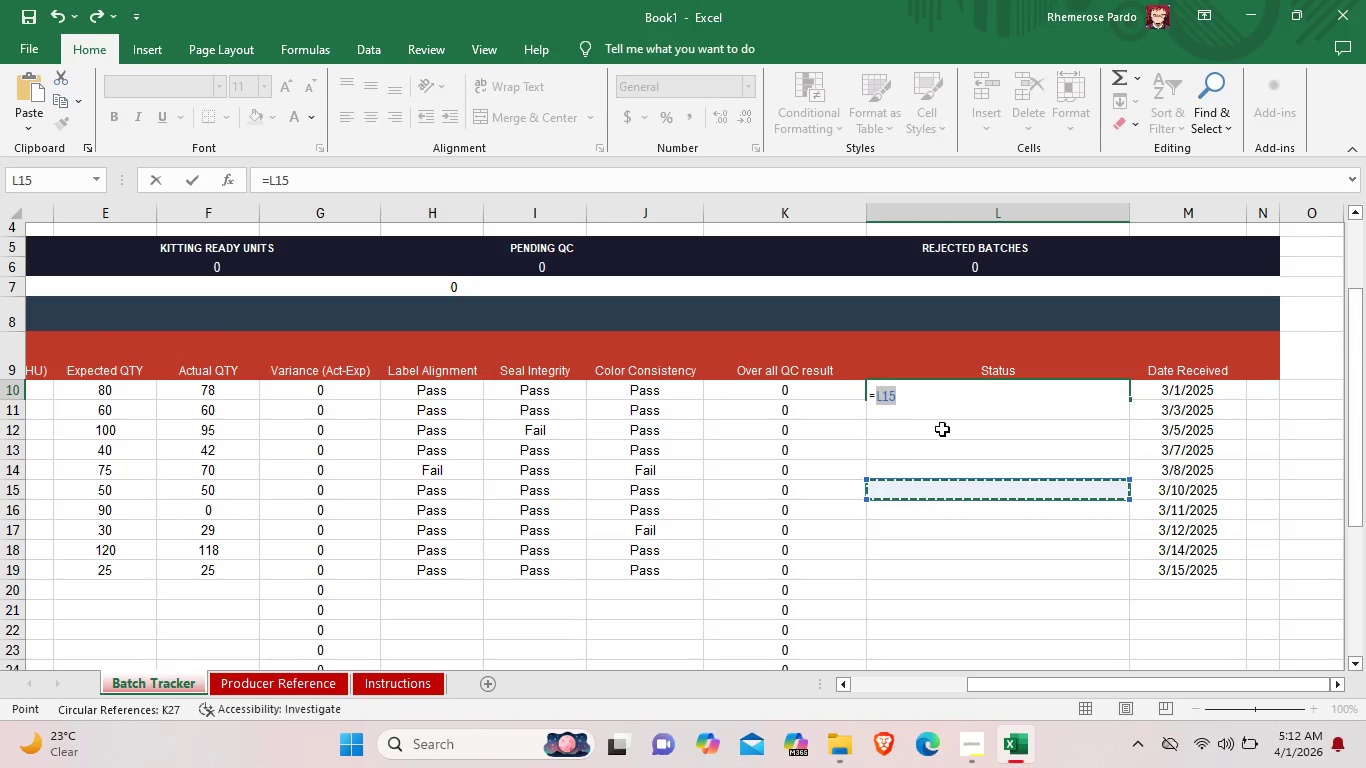 
double_click([935, 425])
 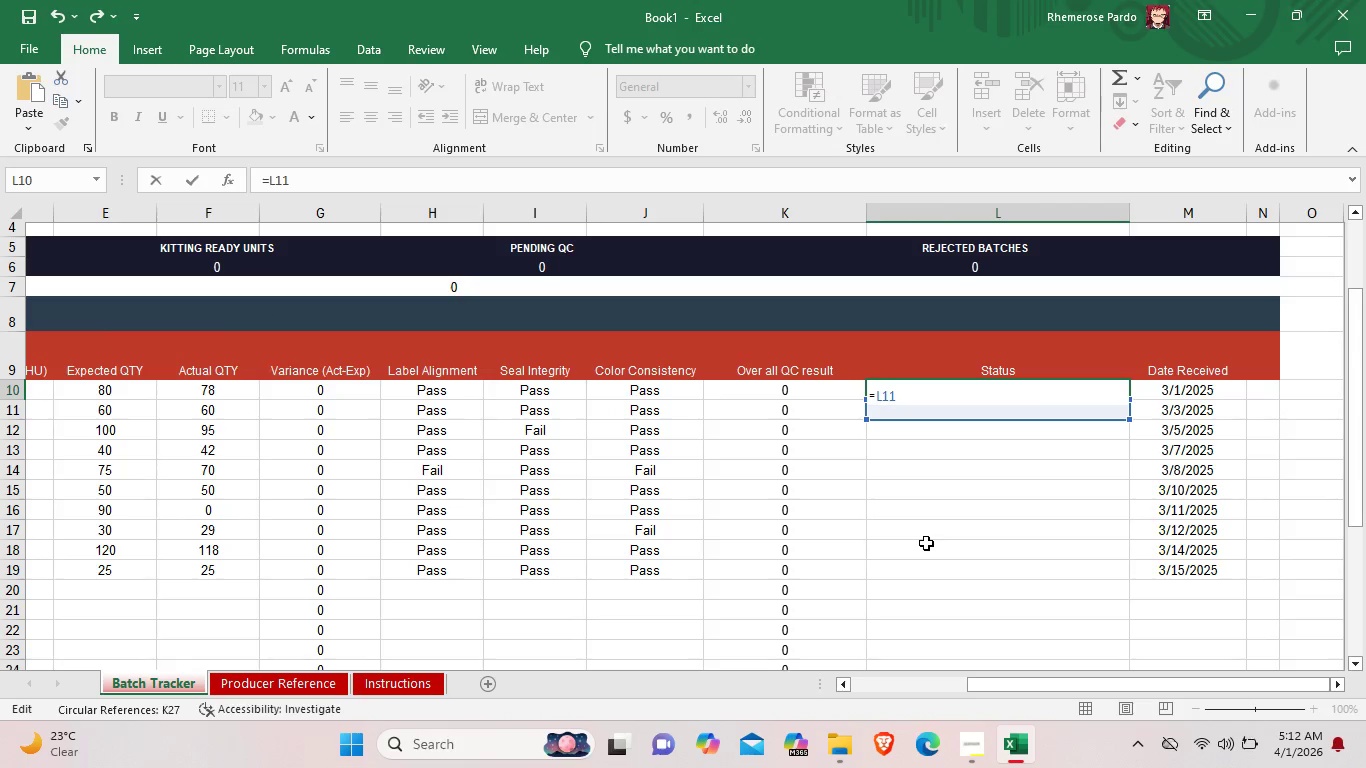 
left_click_drag(start_coordinate=[924, 402], to_coordinate=[926, 543])
 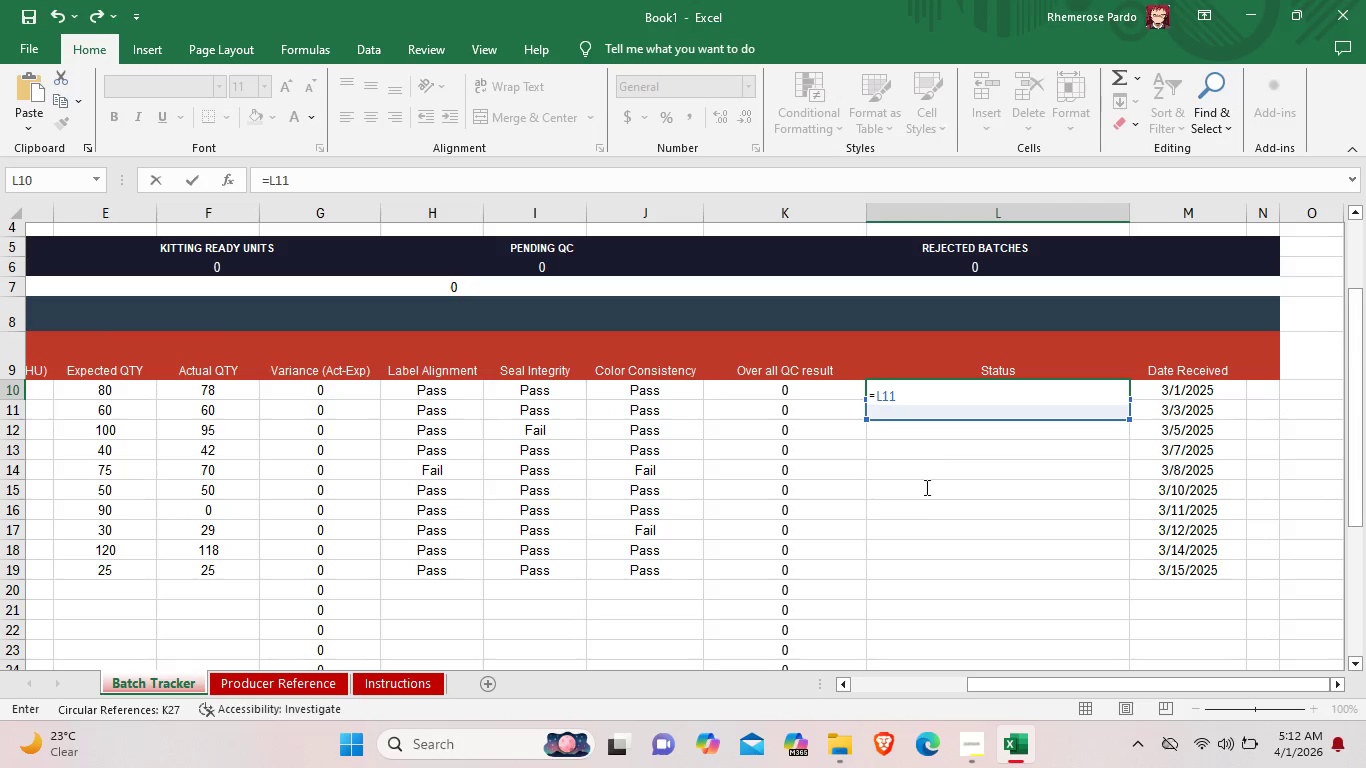 
left_click([933, 504])
 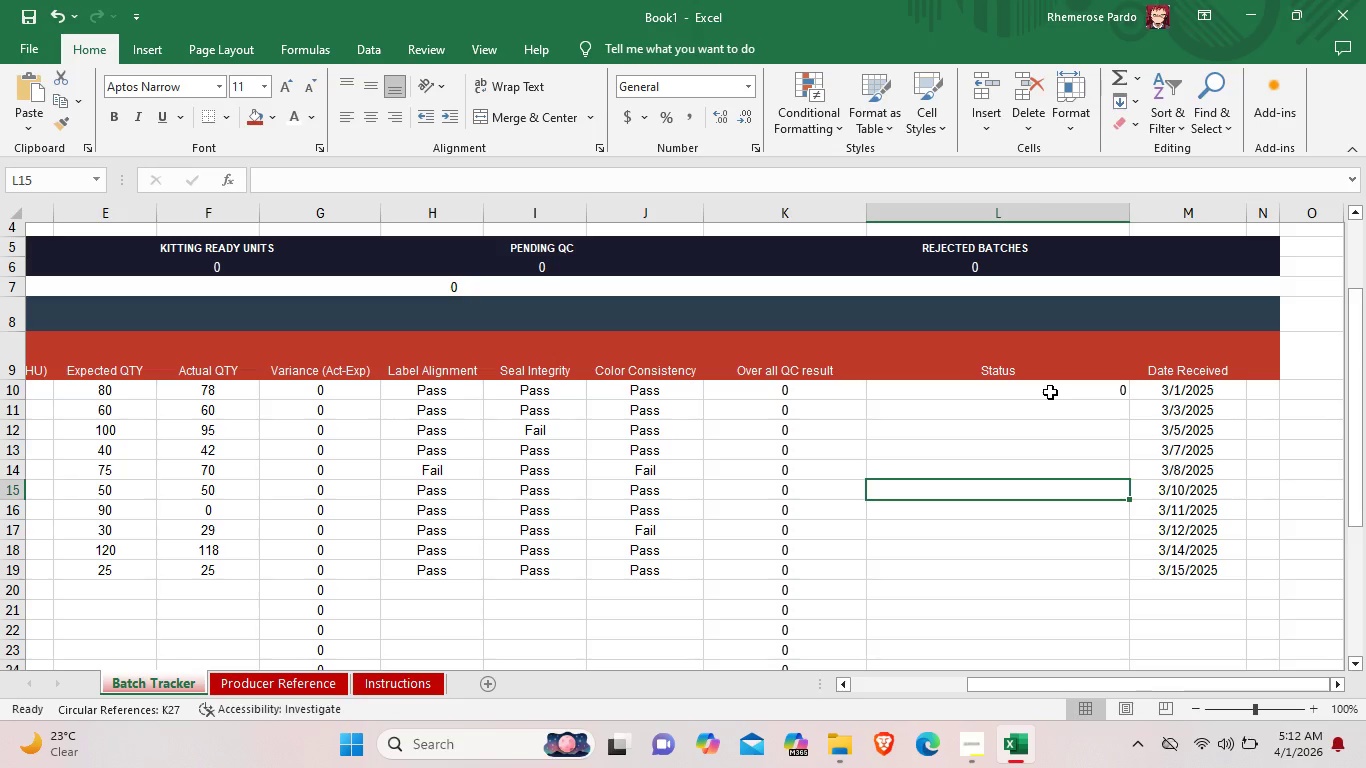 
left_click([1050, 392])
 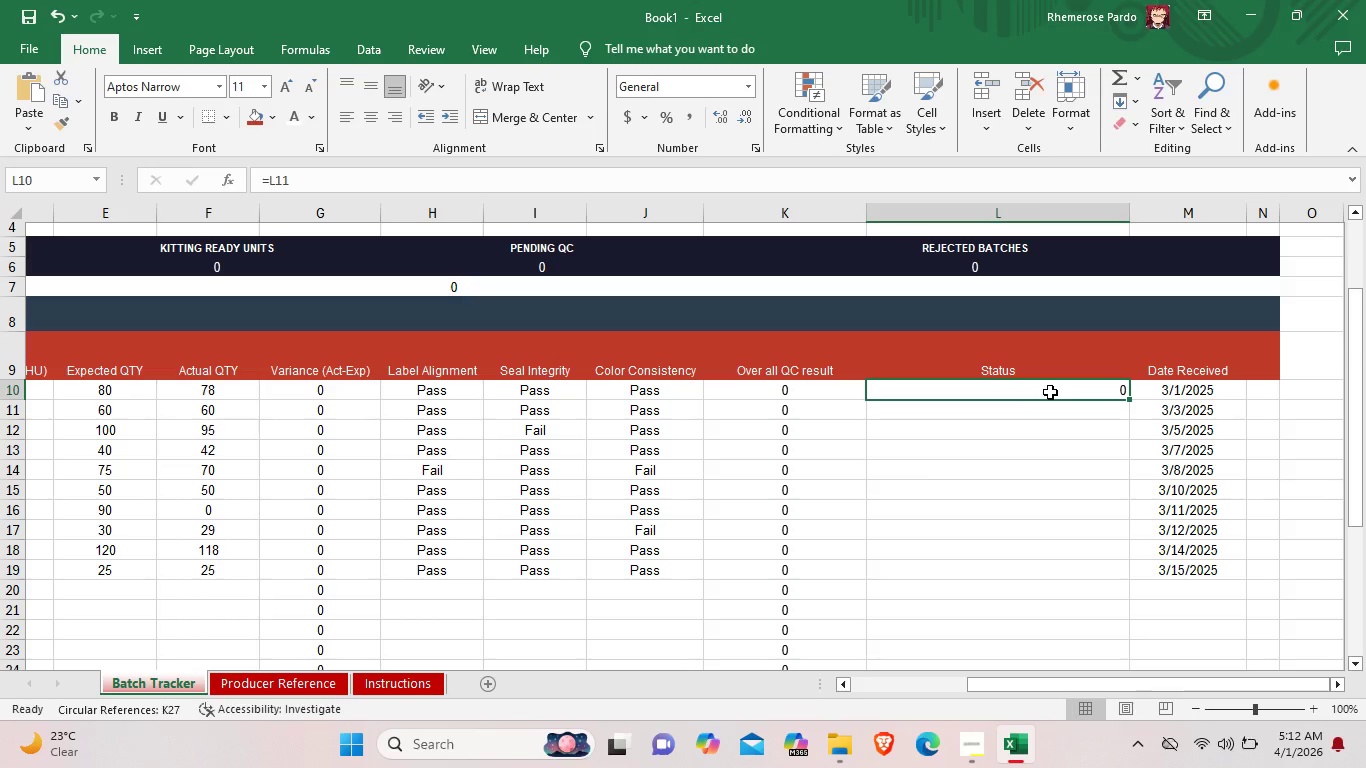 
right_click([1050, 392])
 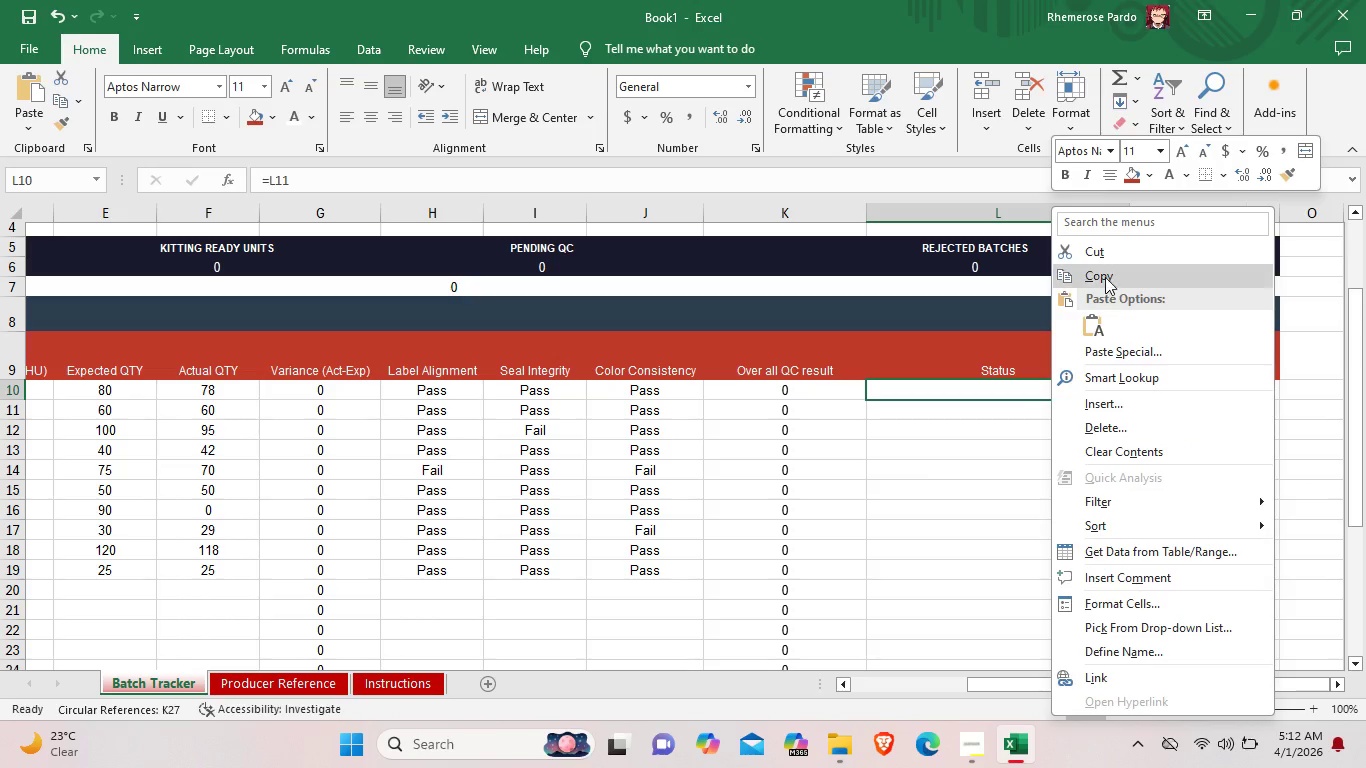 
left_click([1105, 277])
 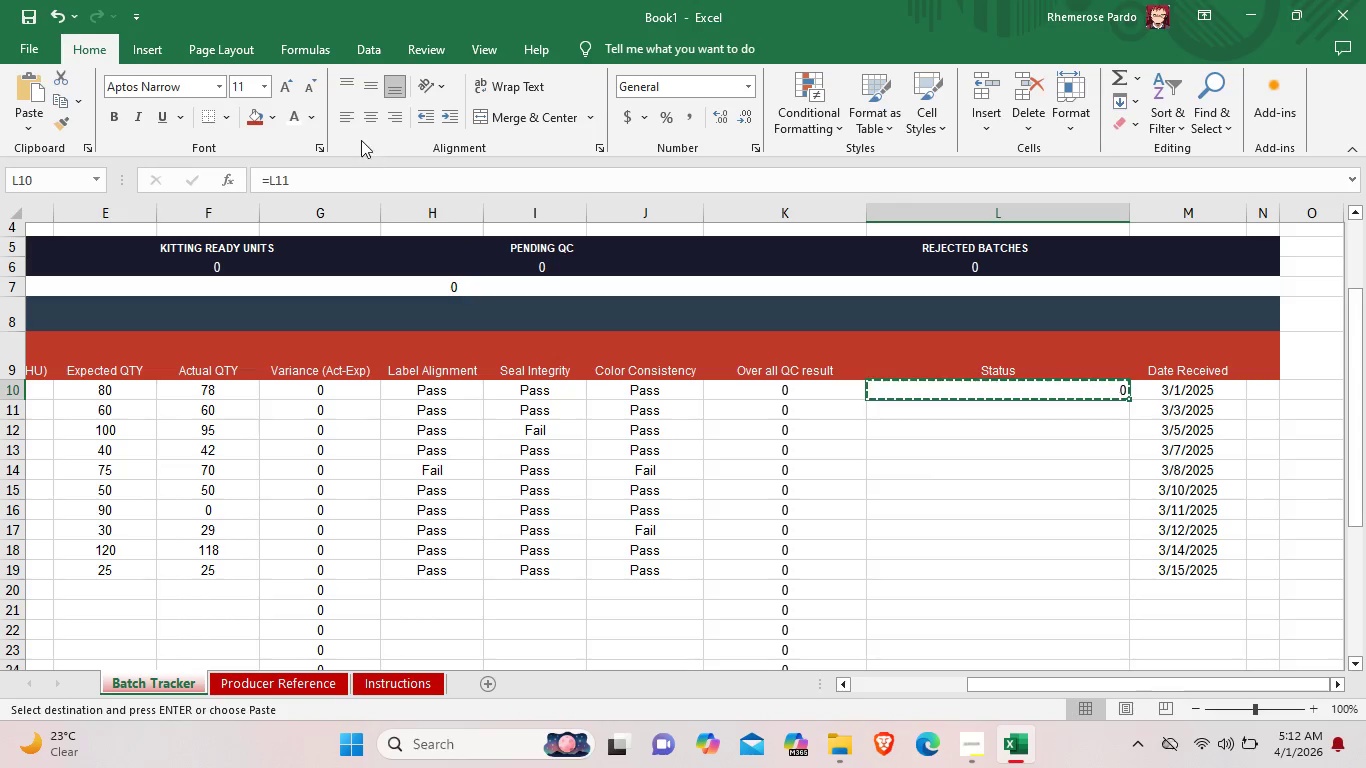 
left_click([373, 121])
 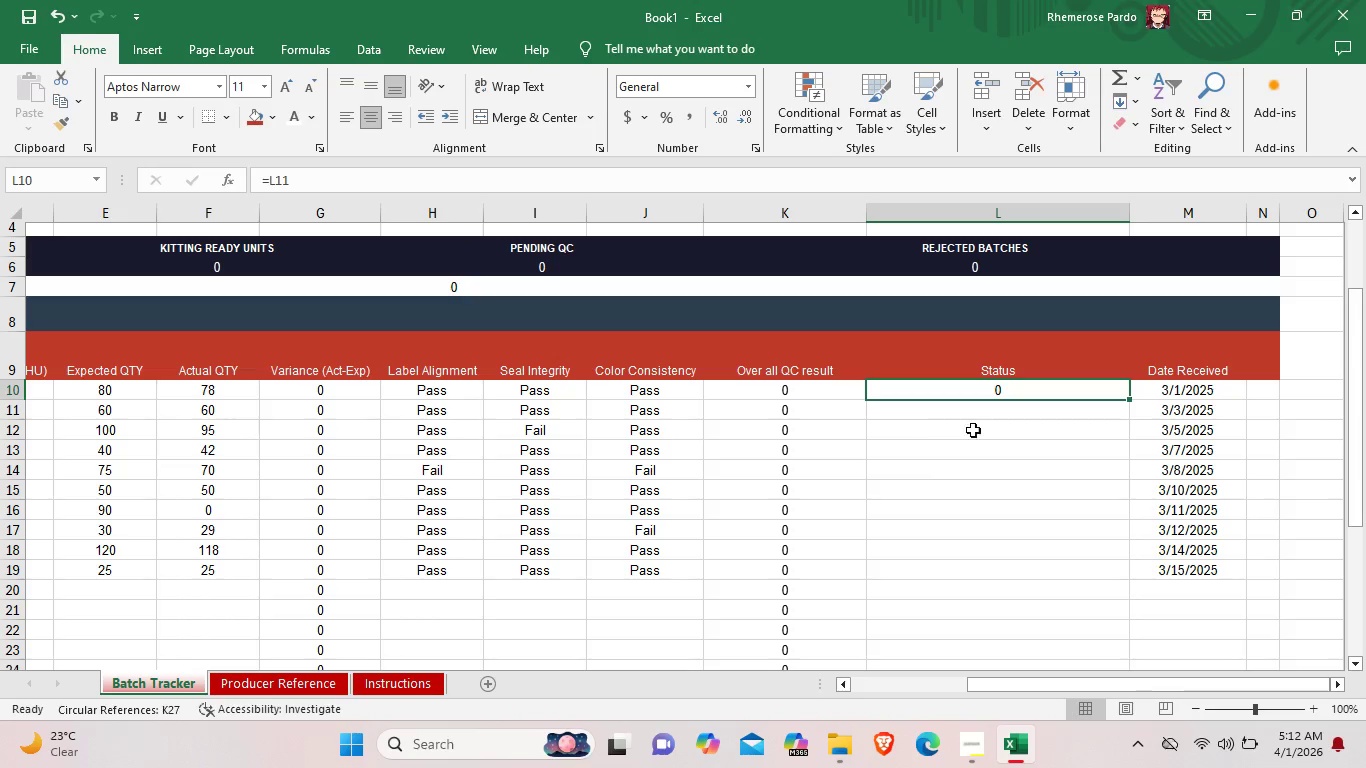 
double_click([988, 414])
 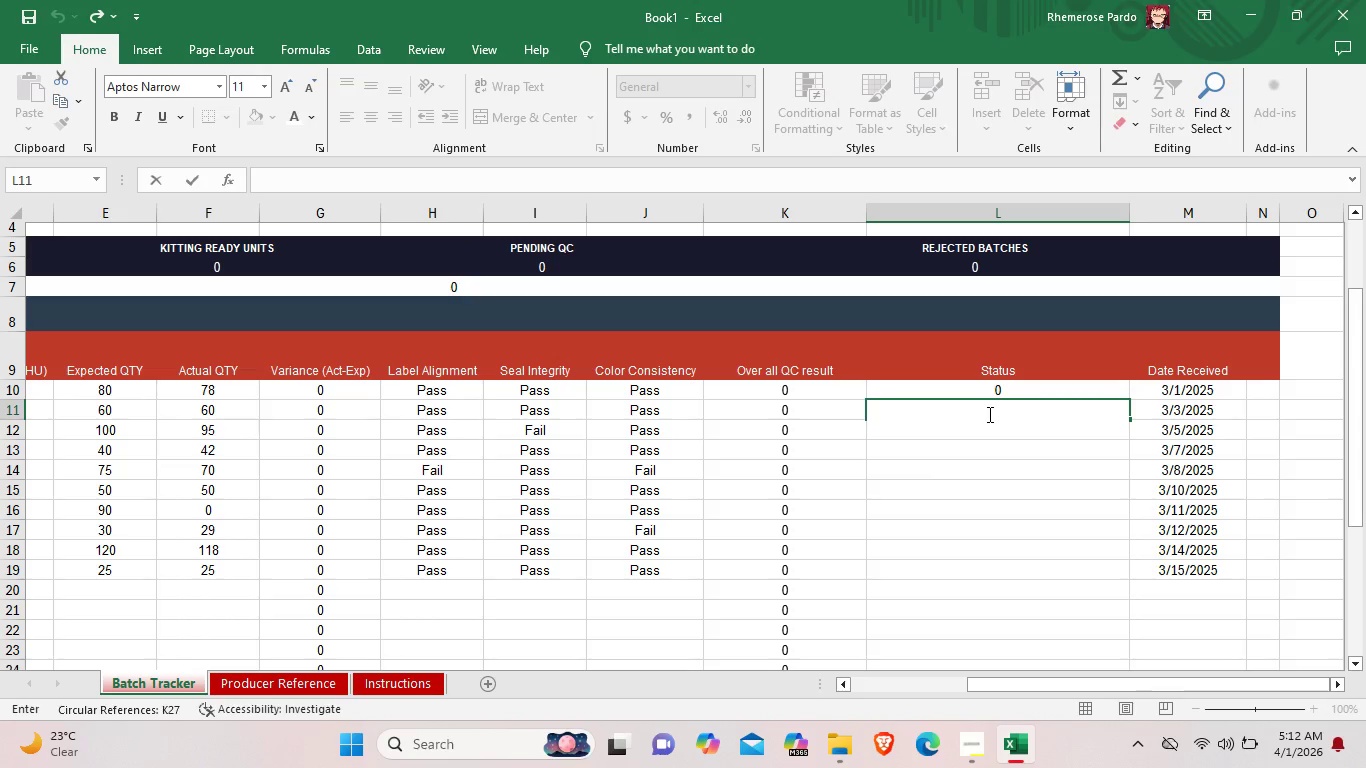 
key(Control+V)
 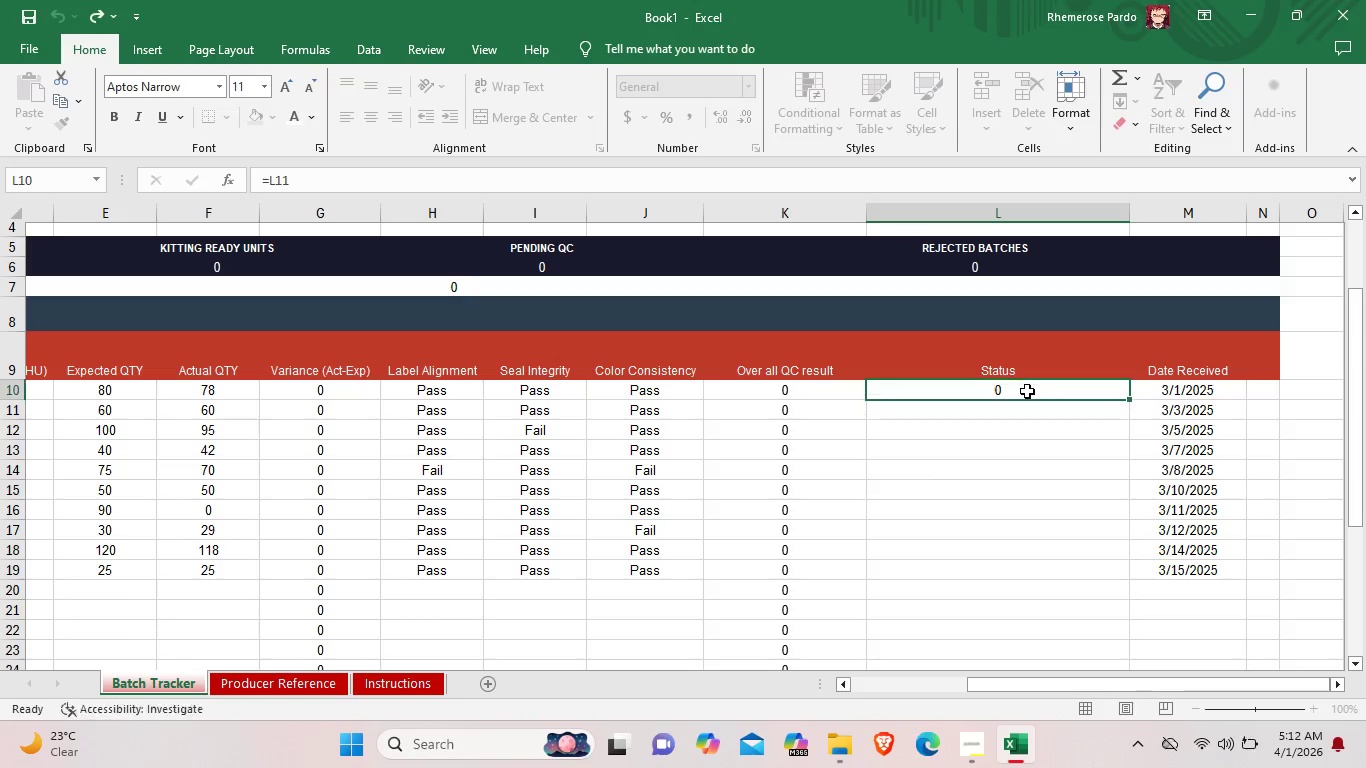 
right_click([1027, 392])
 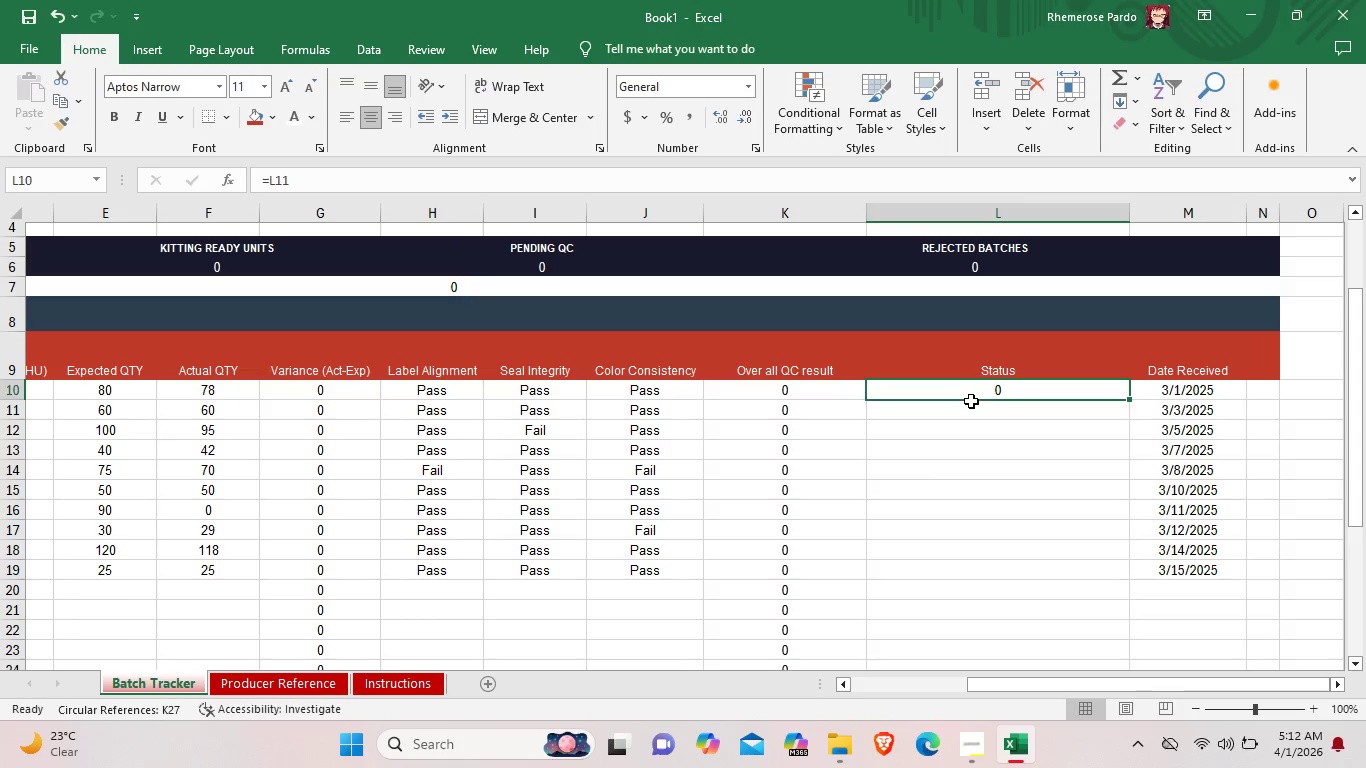 
double_click([971, 401])
 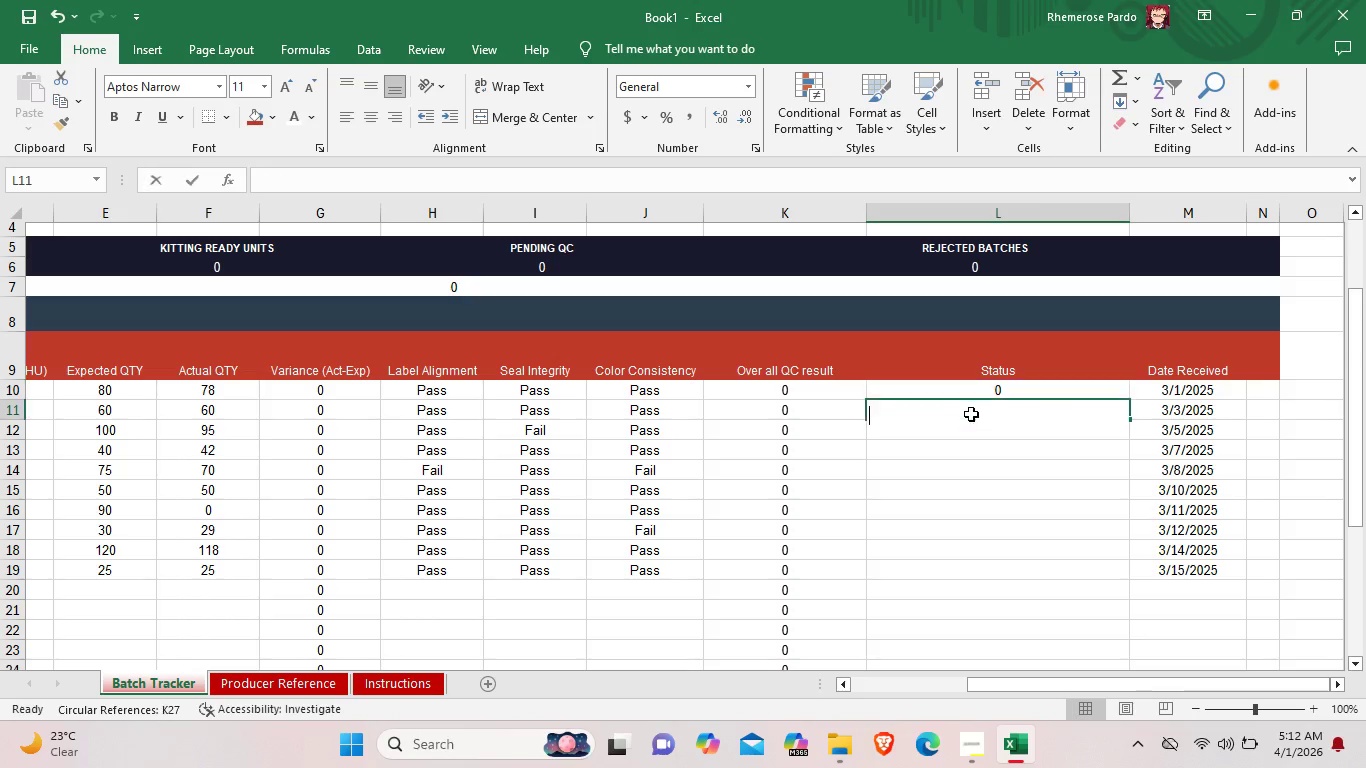 
double_click([971, 414])
 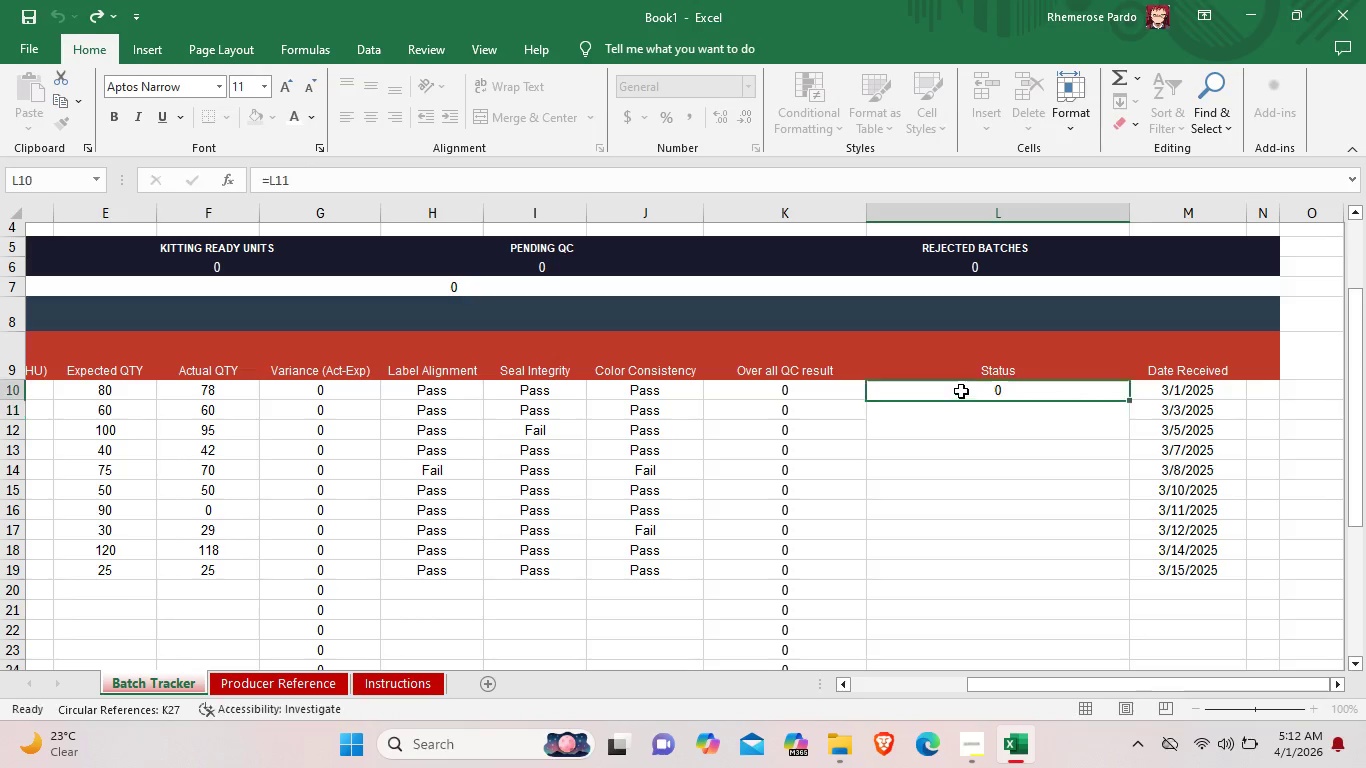 
double_click([961, 391])
 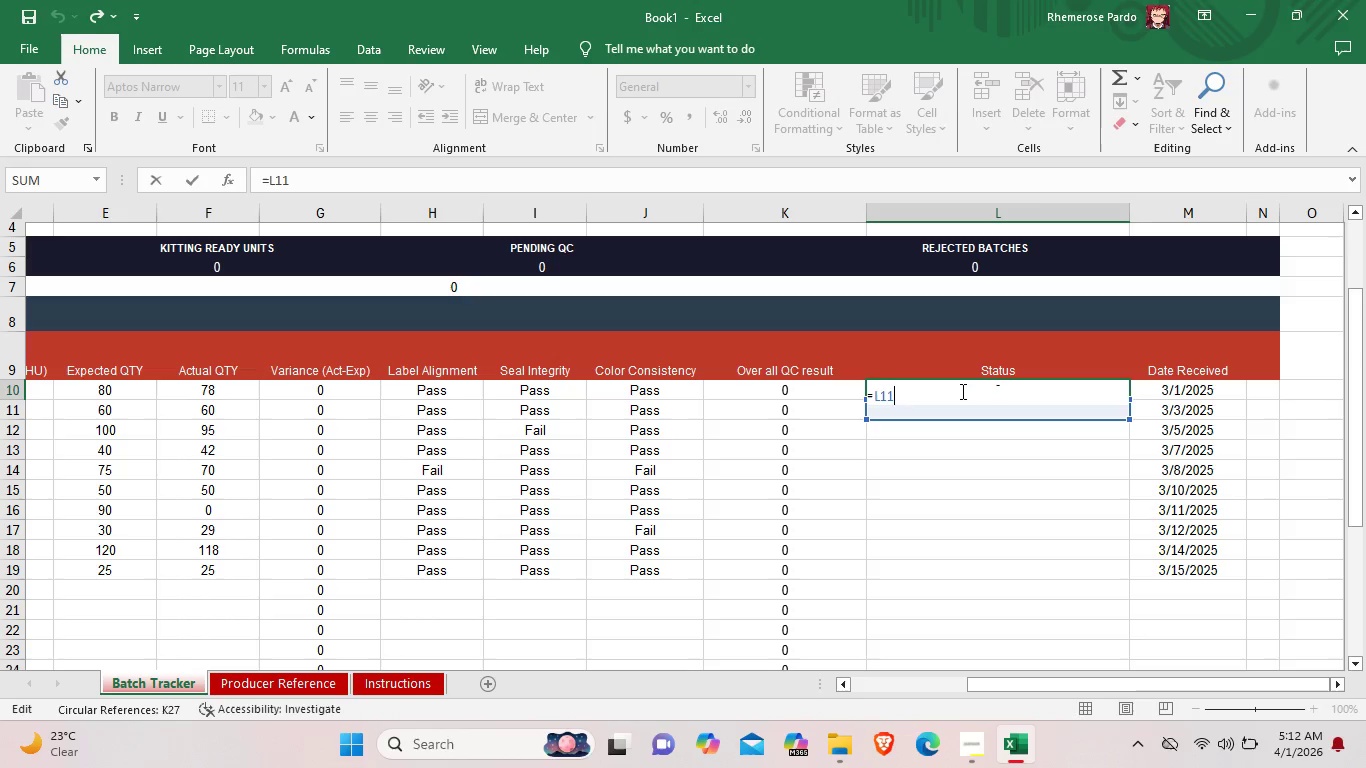 
left_click_drag(start_coordinate=[954, 395], to_coordinate=[849, 410])
 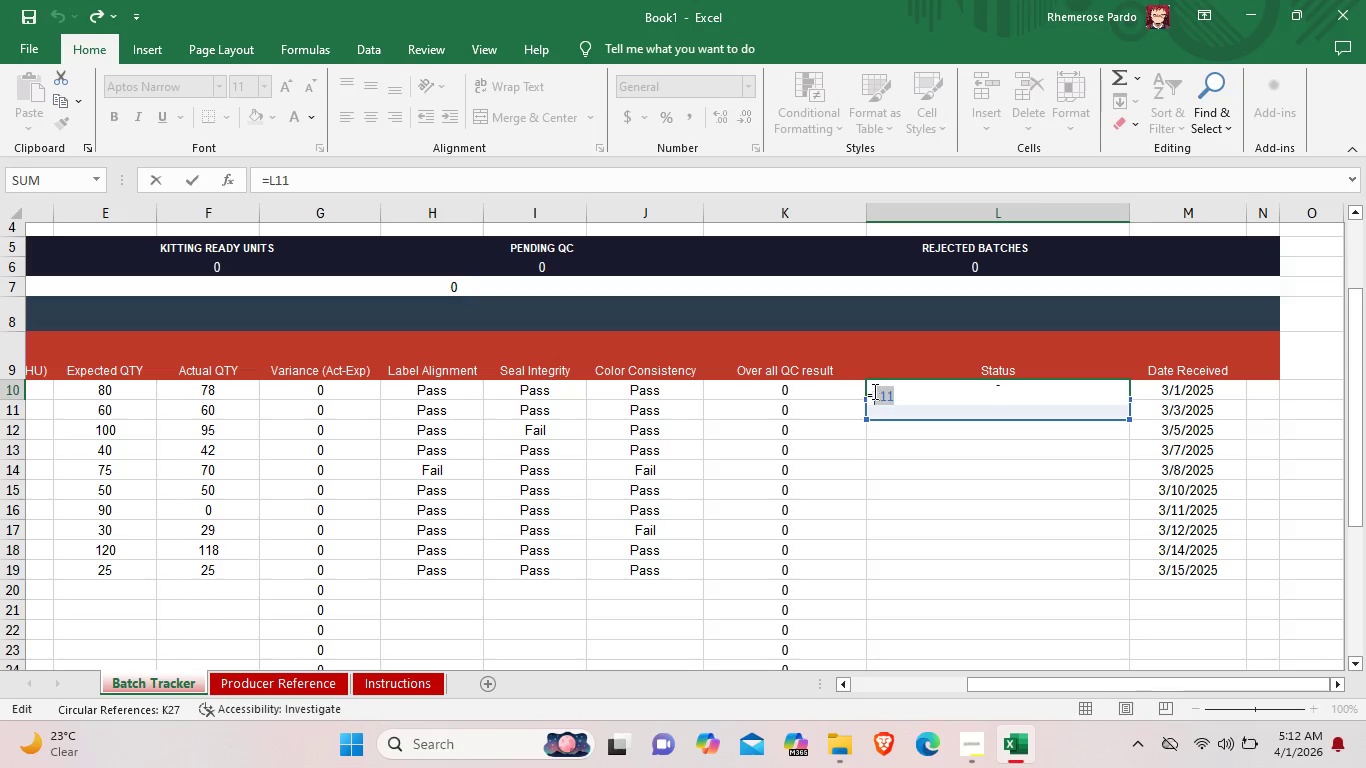 
key(Control+C)
 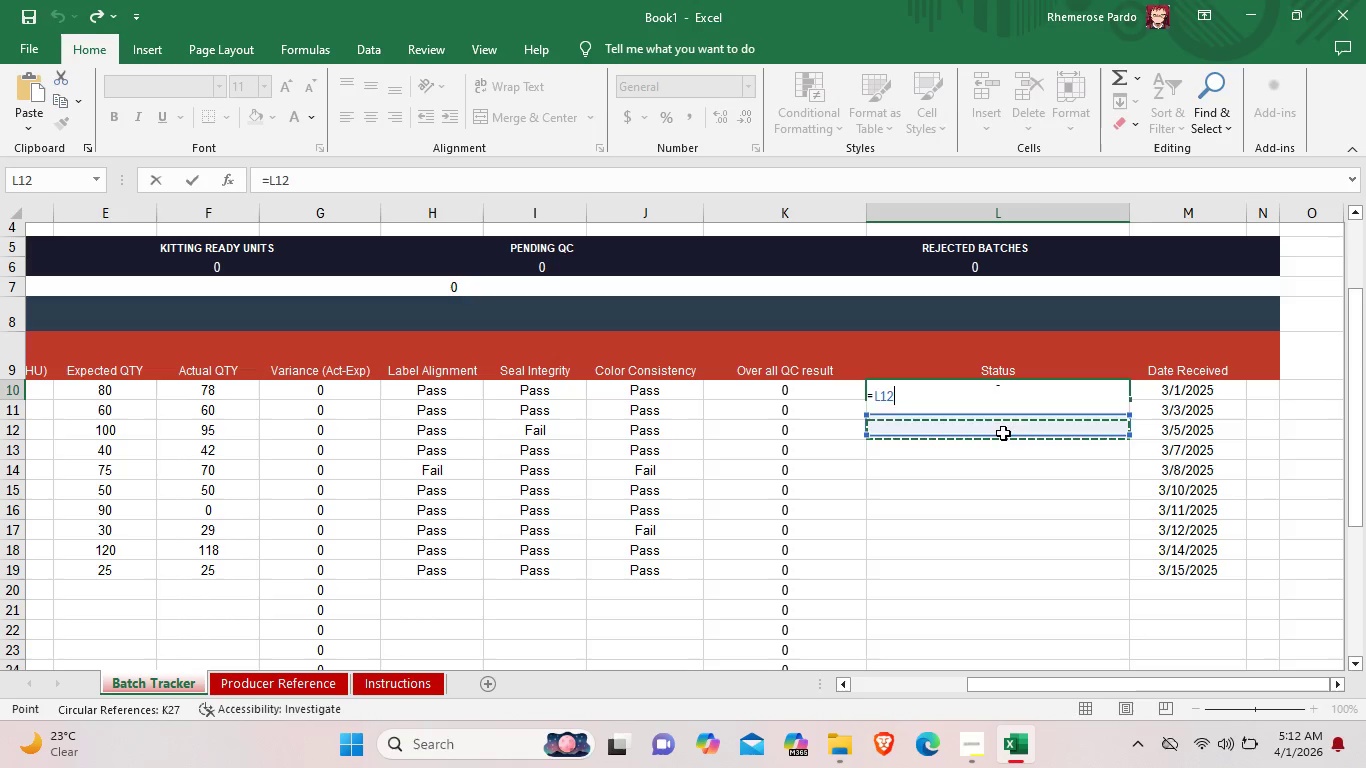 
double_click([1003, 433])
 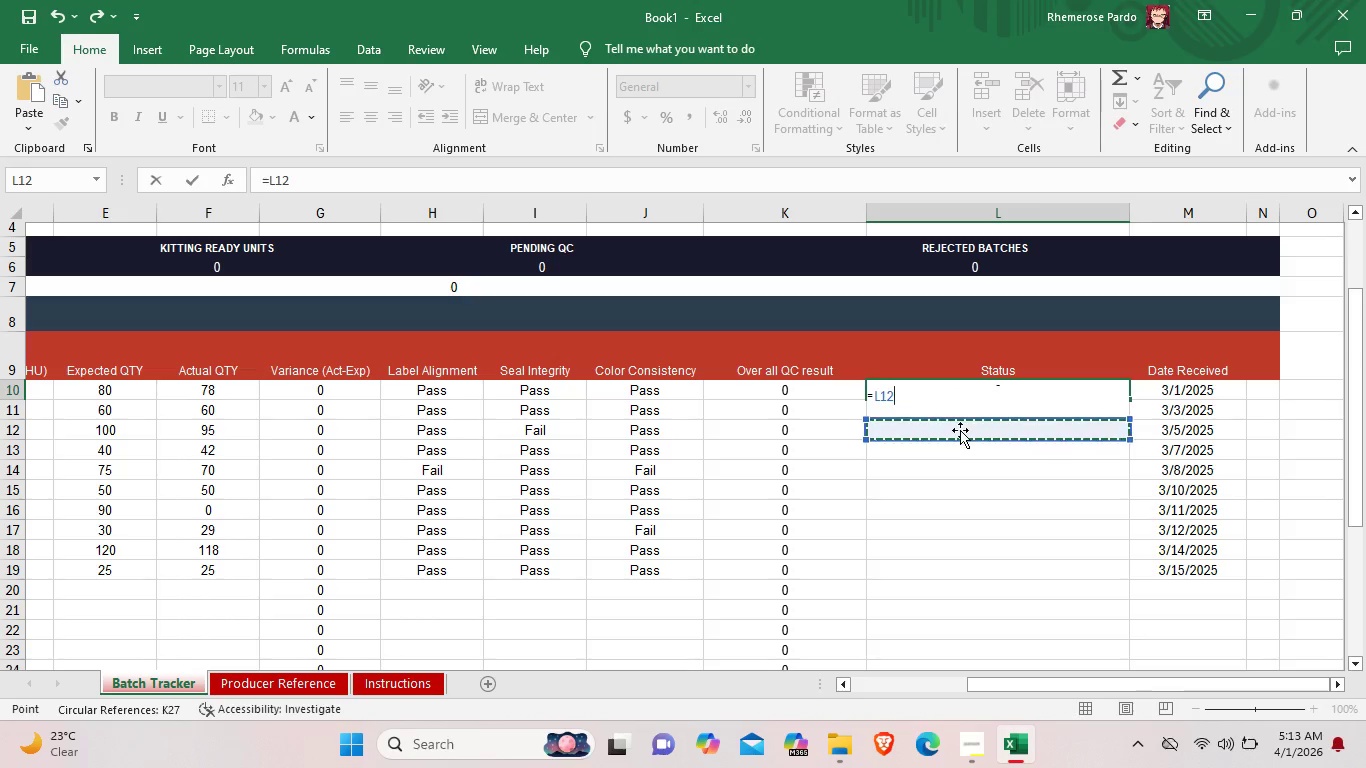 
left_click([960, 430])
 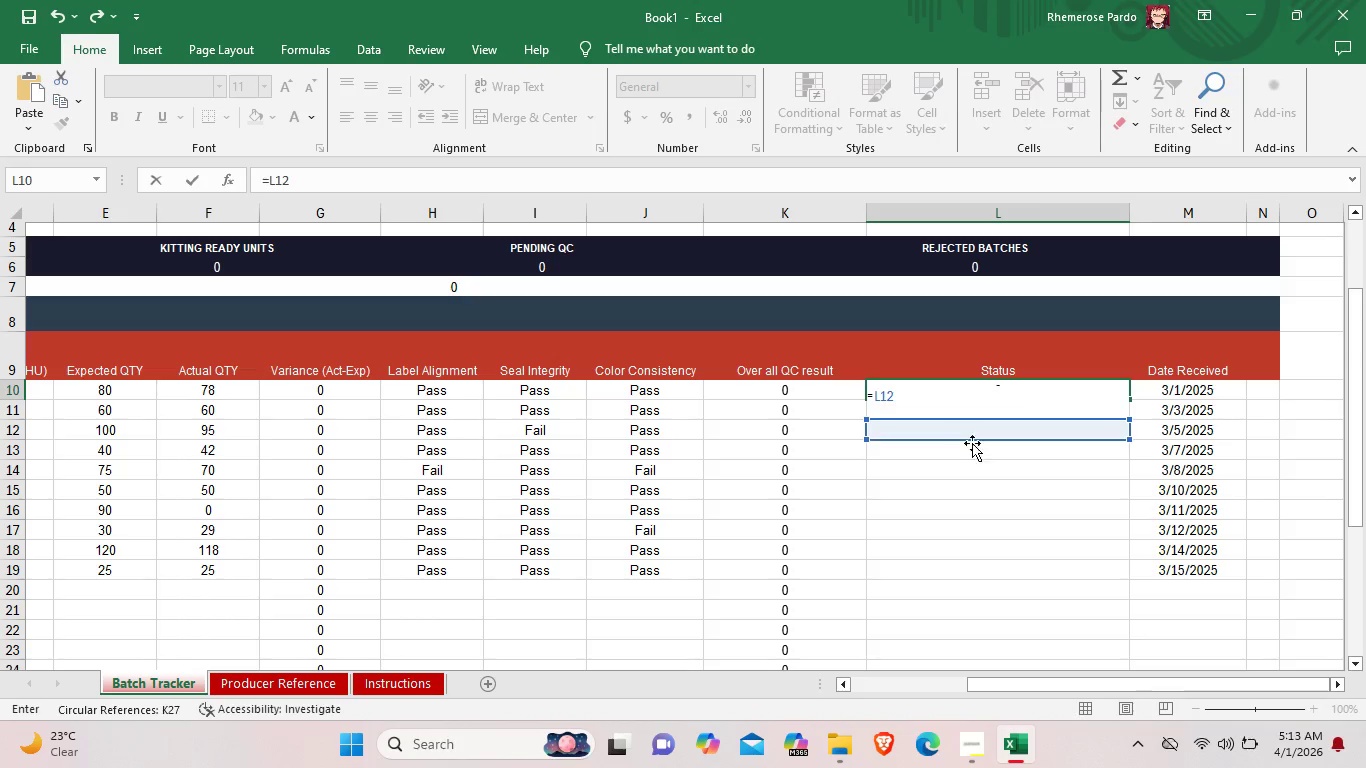 
left_click([976, 452])
 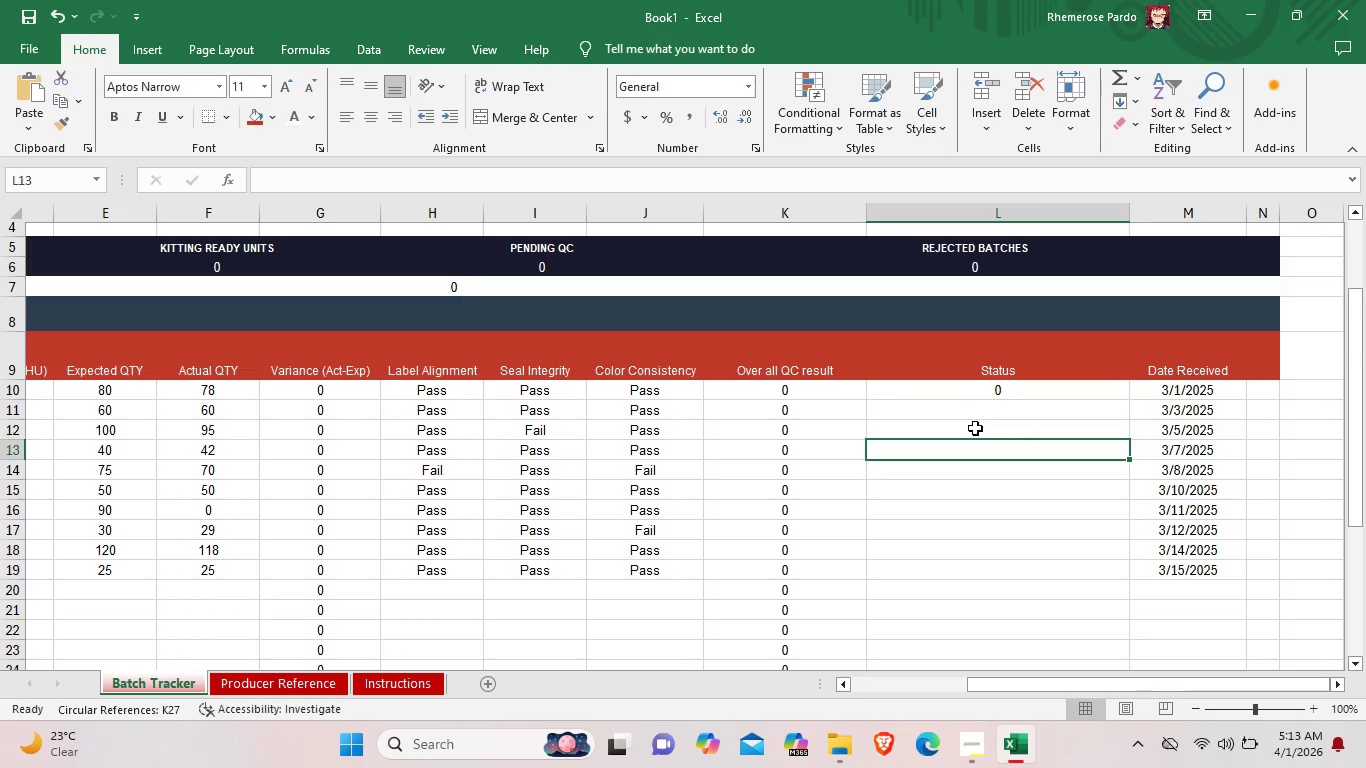 
double_click([975, 412])
 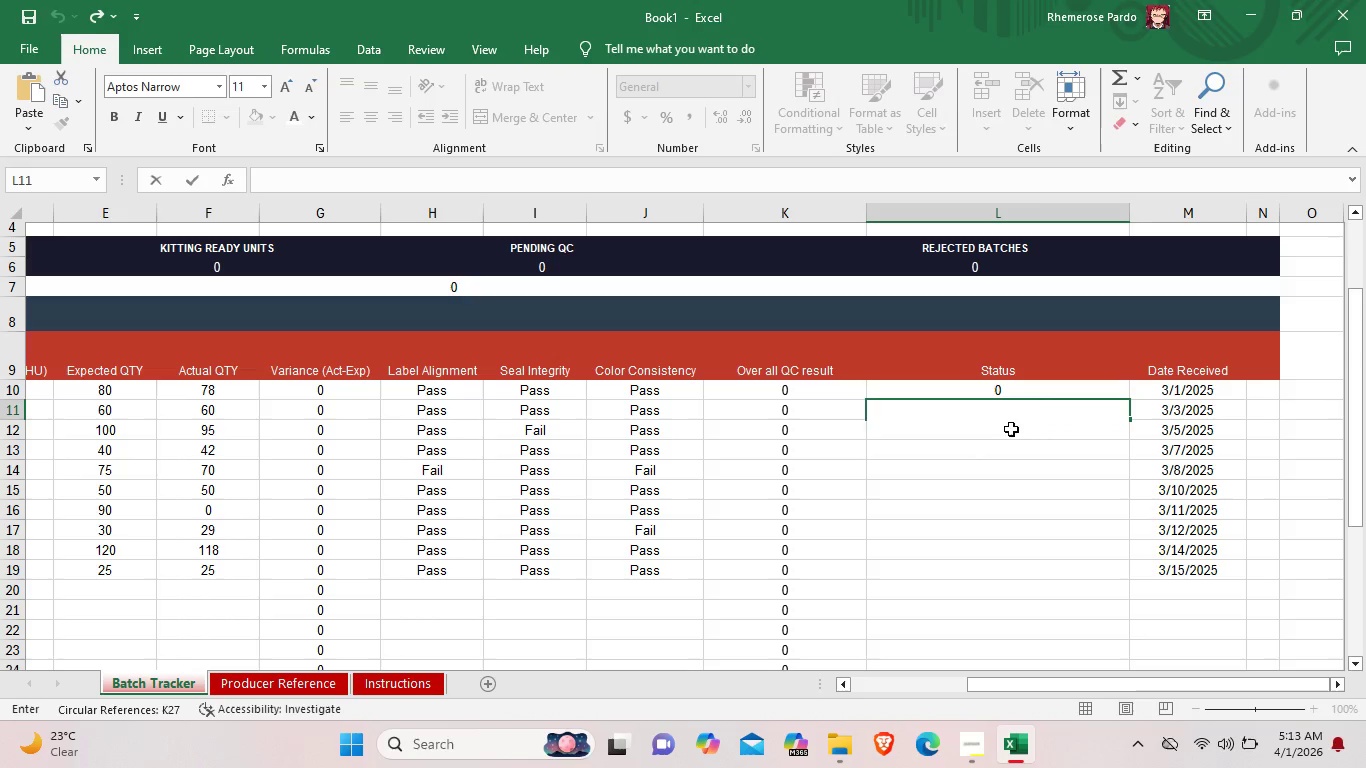 
key(Control+V)
 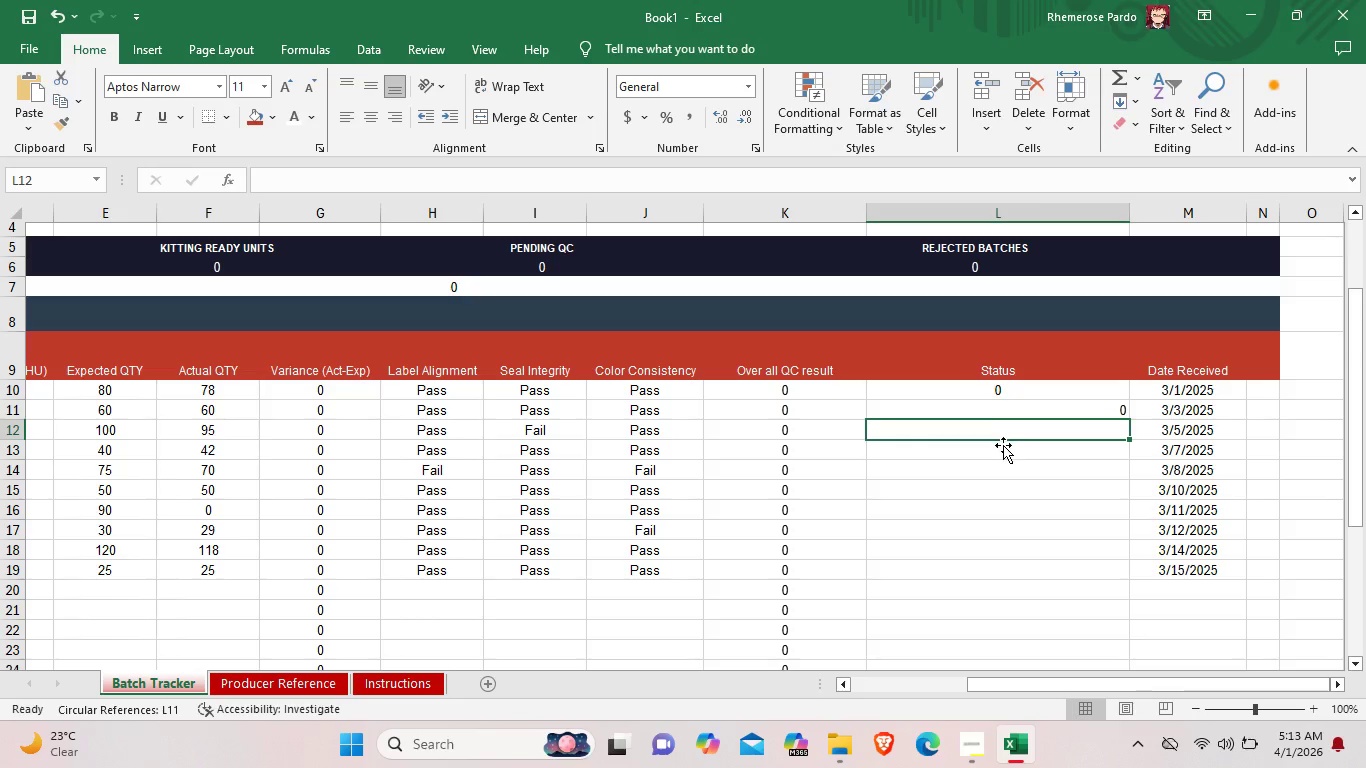 
double_click([1003, 445])
 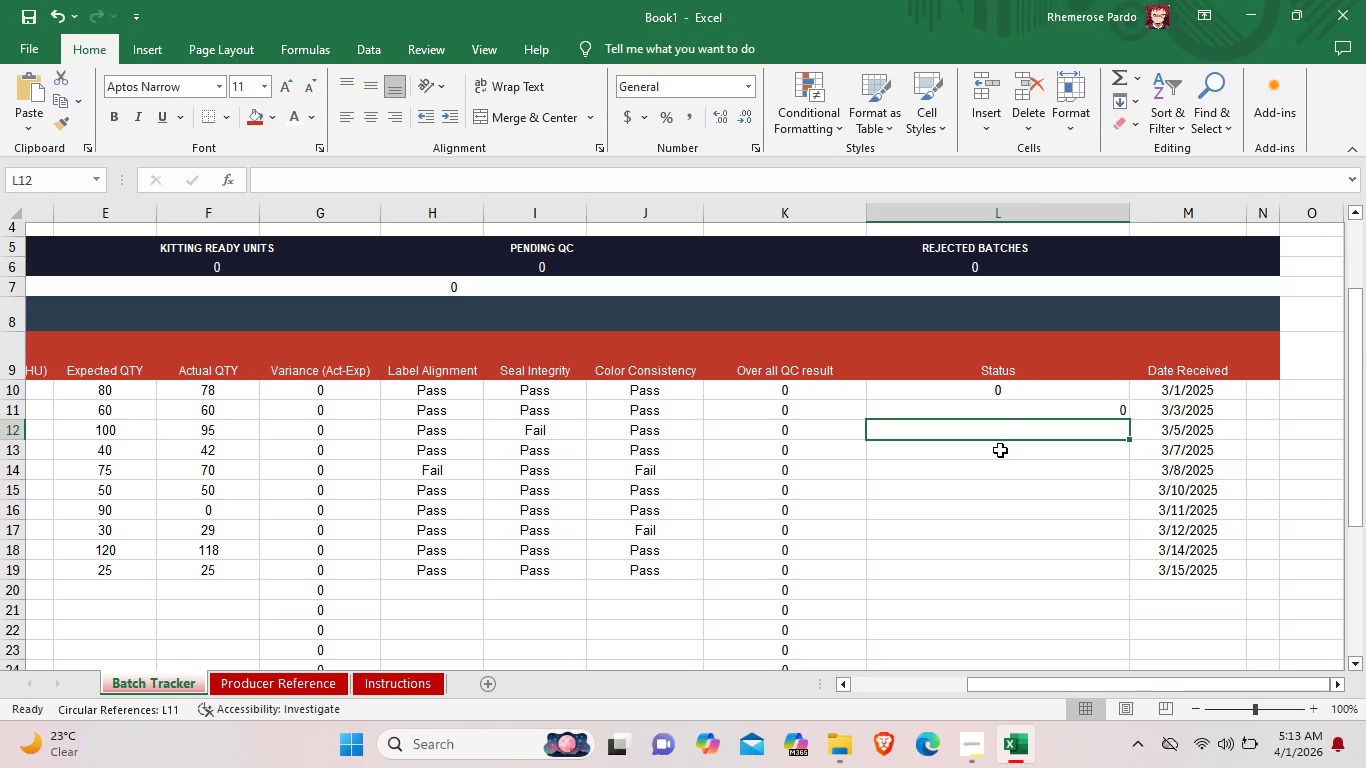 
double_click([1000, 450])
 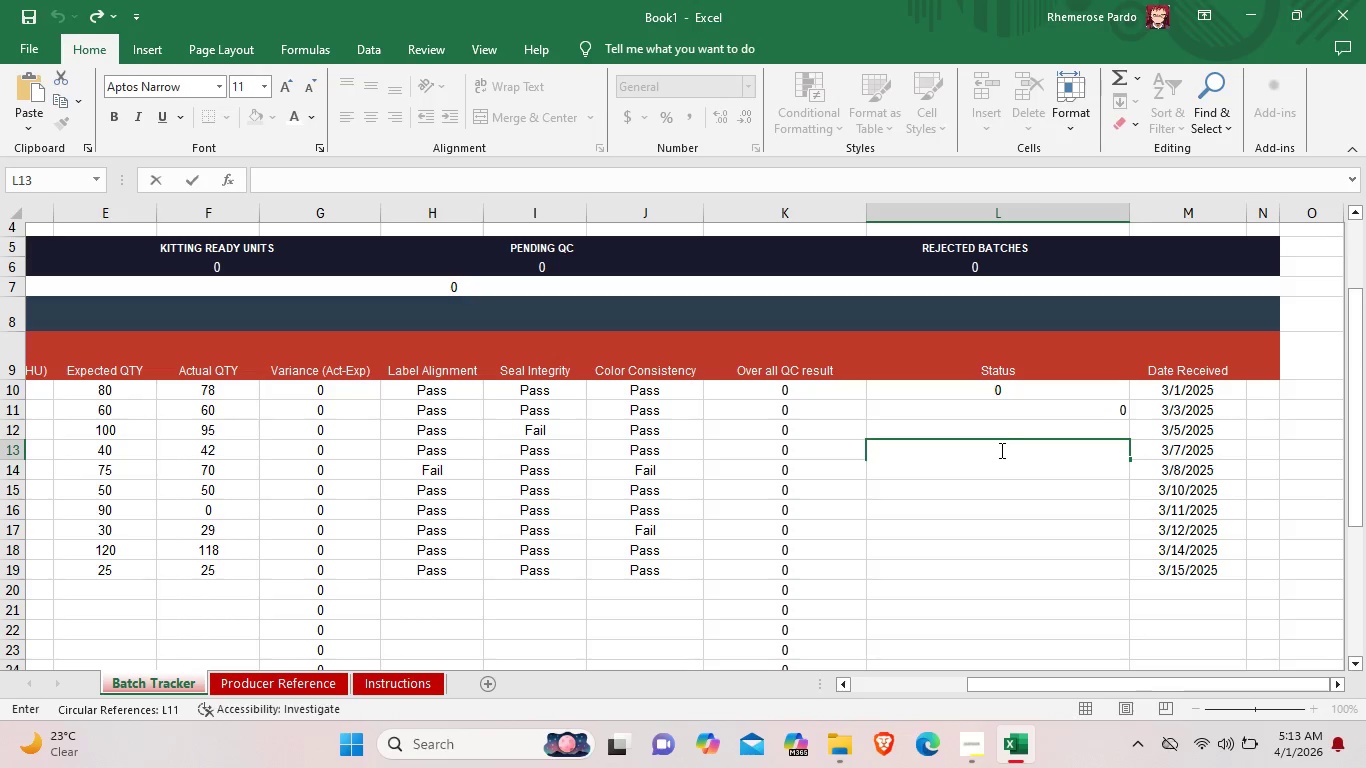 
key(Control+V)
 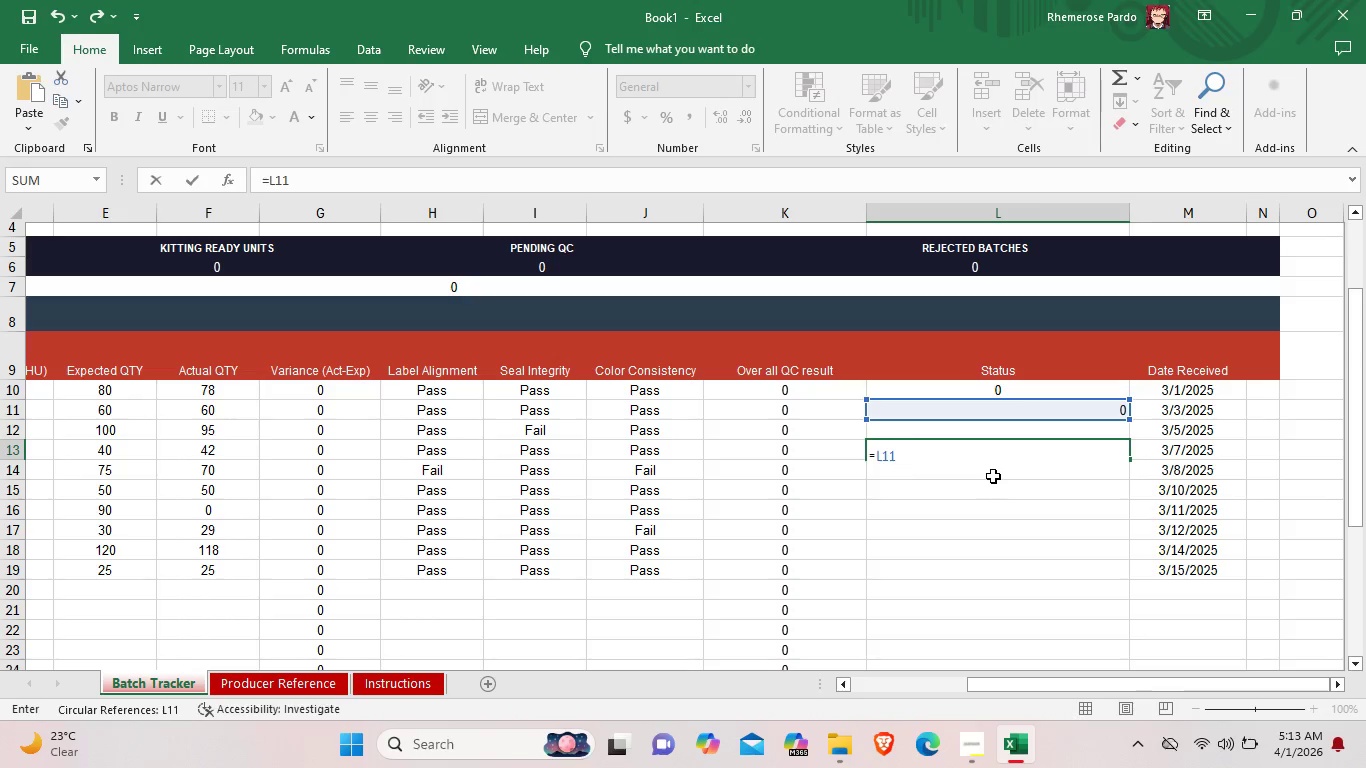 
left_click([993, 476])
 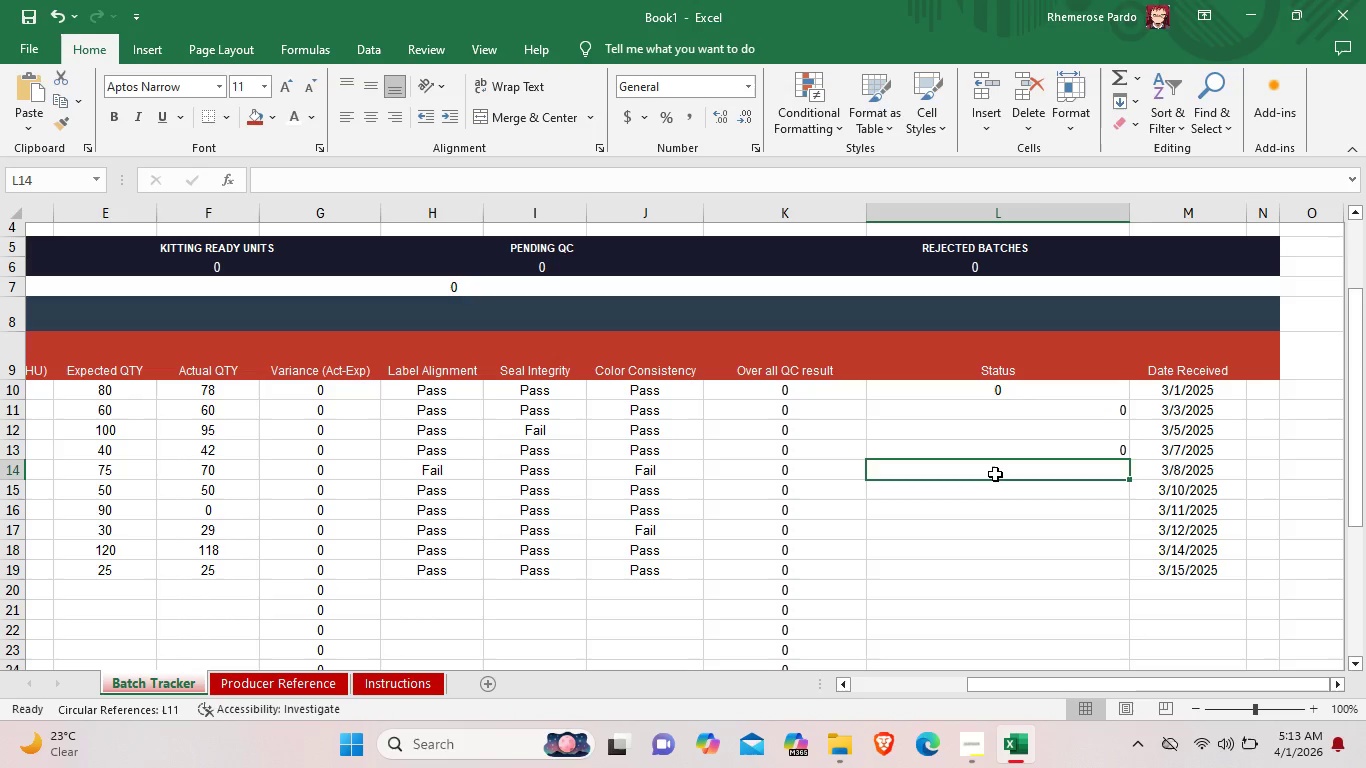 
double_click([995, 474])
 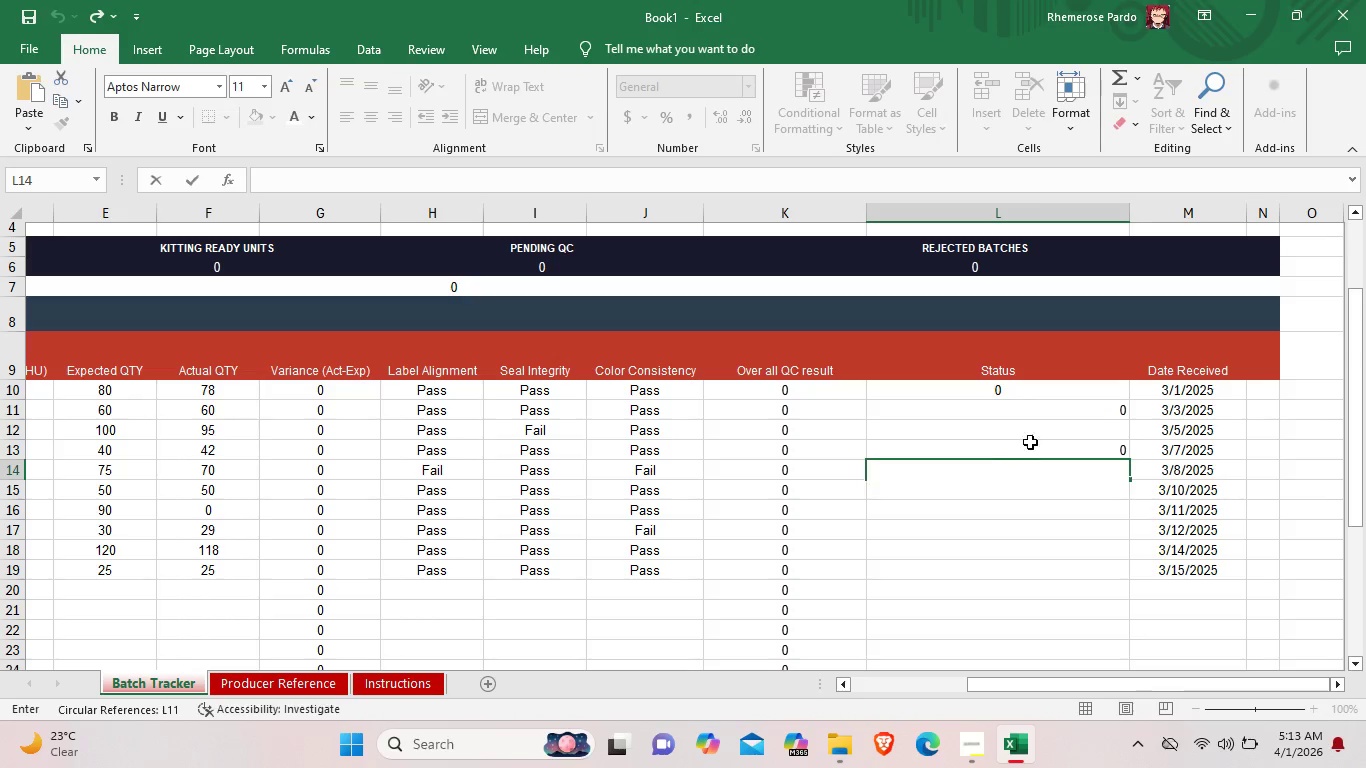 
double_click([1031, 431])
 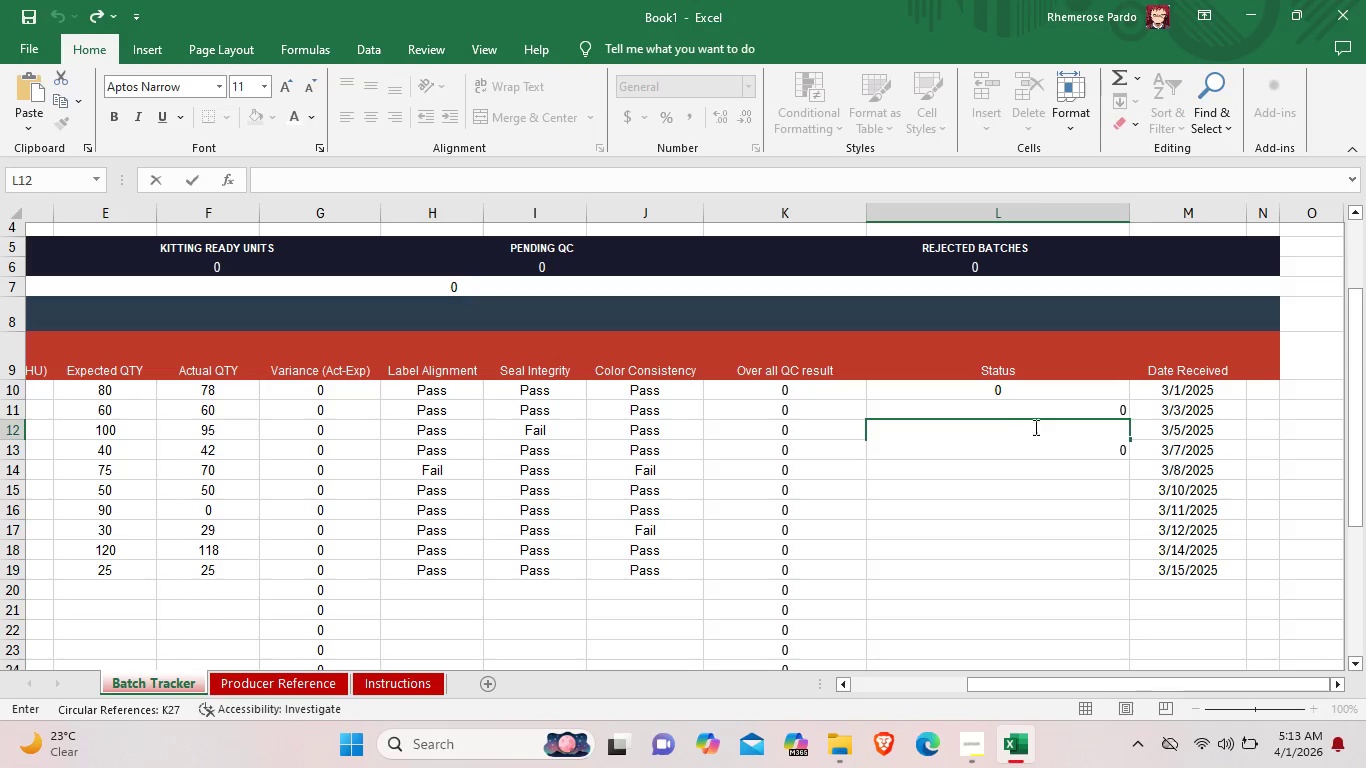 
key(Control+V)
 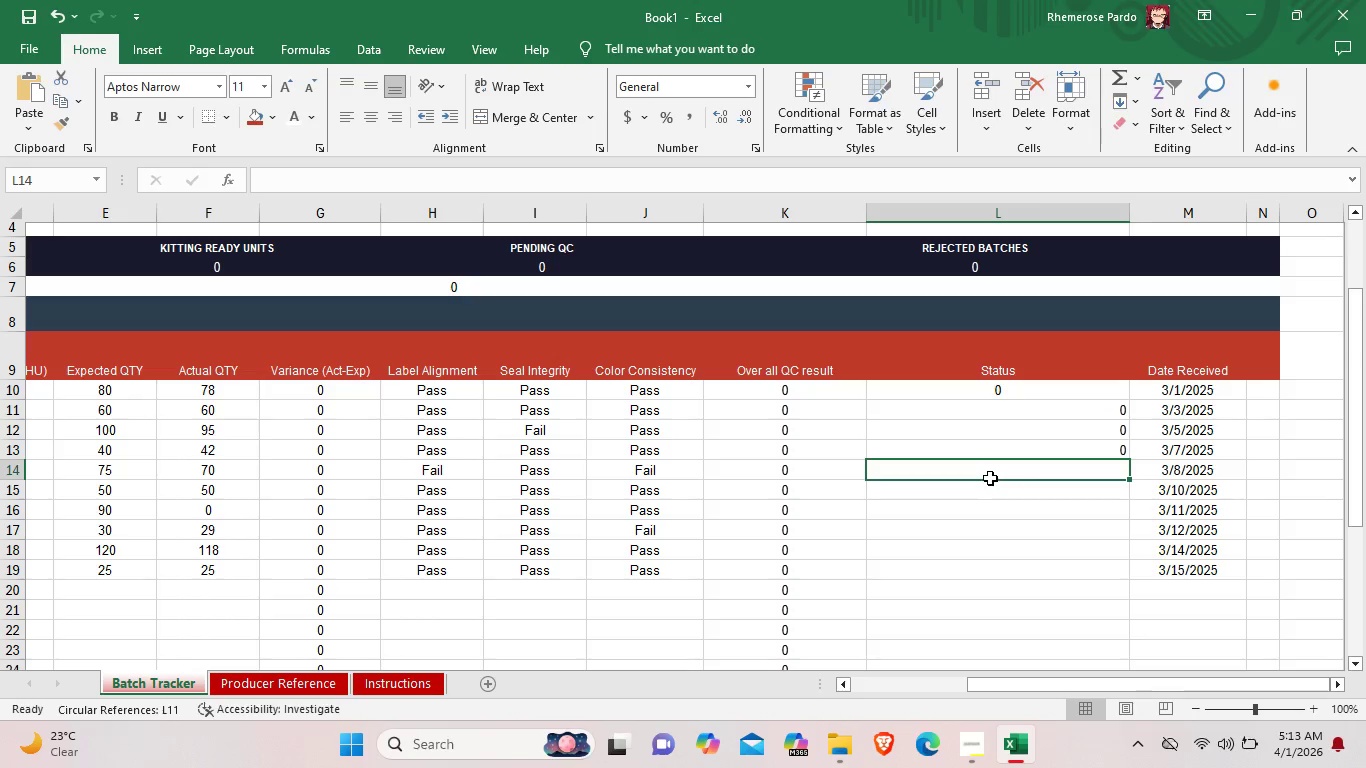 
double_click([987, 478])
 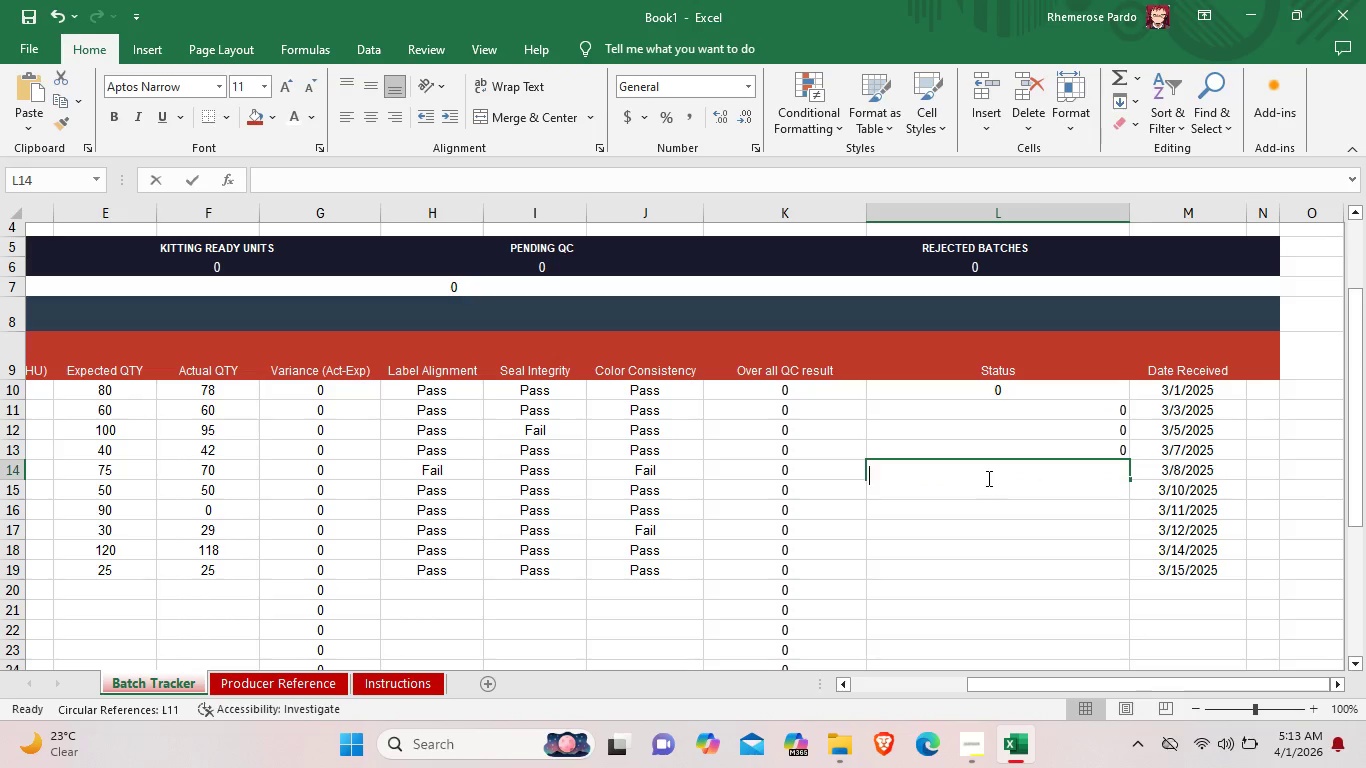 
key(Control+V)
 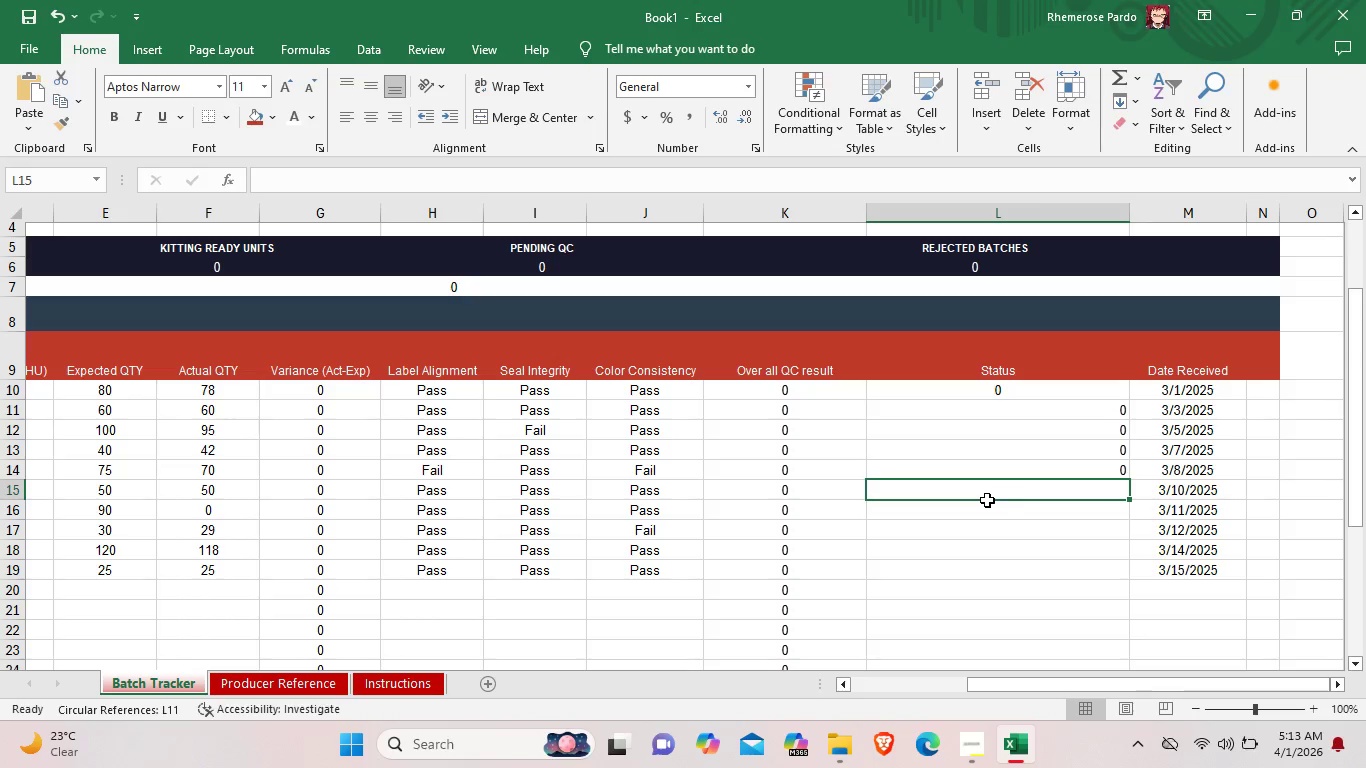 
double_click([986, 490])
 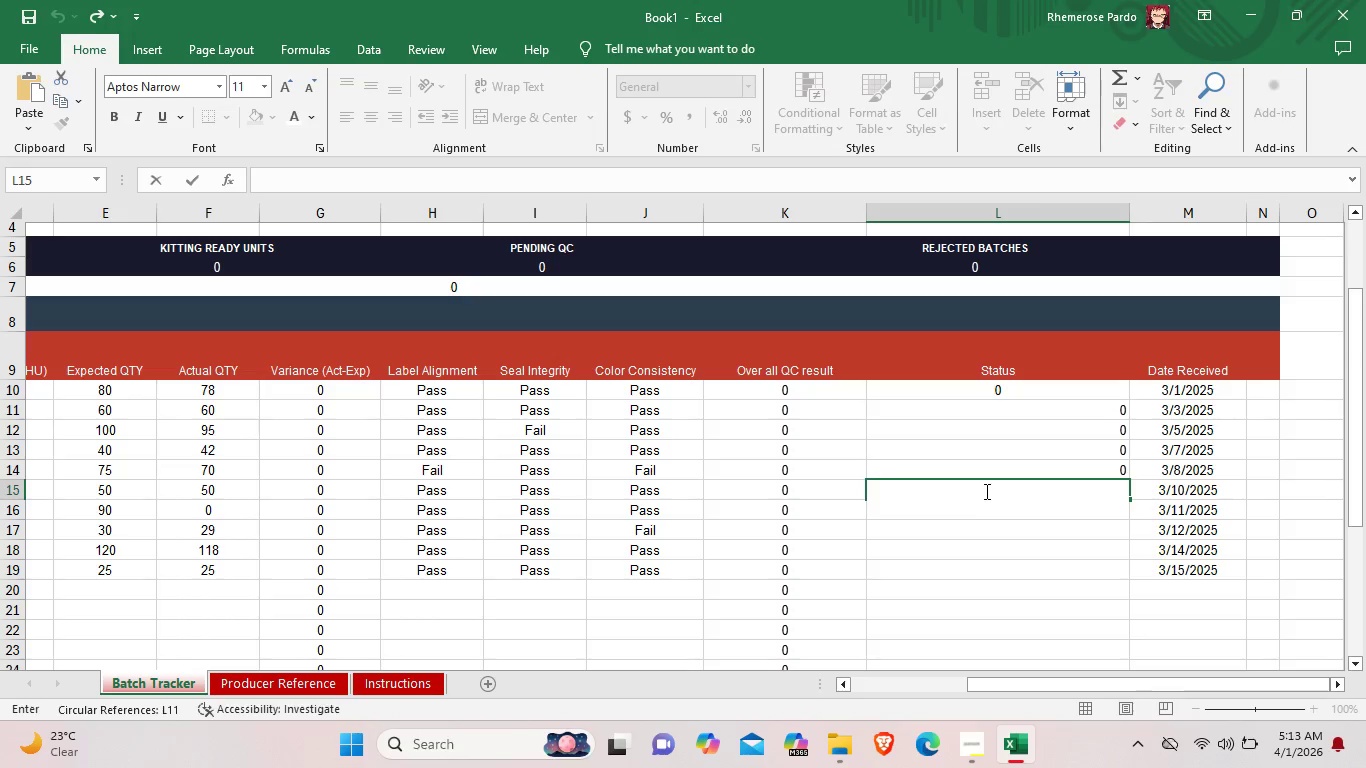 
key(Control+V)
 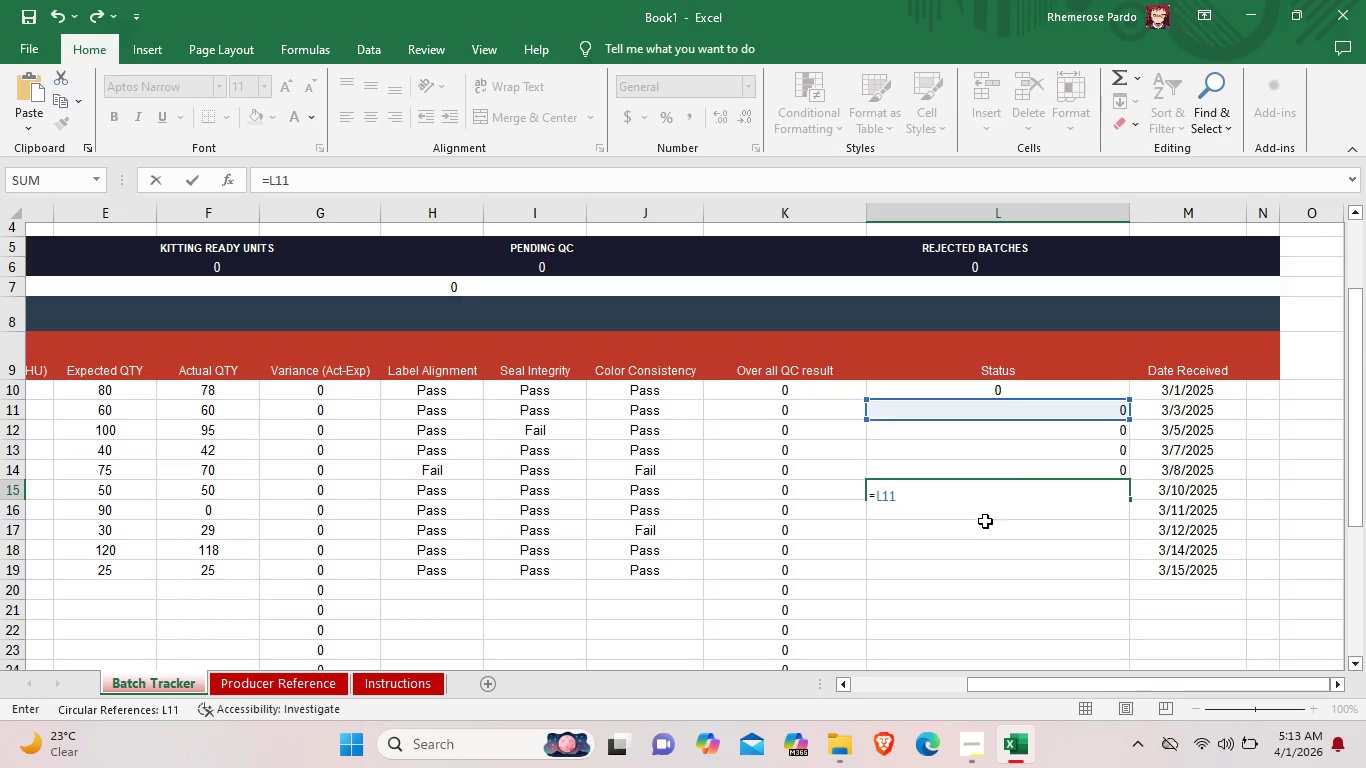 
left_click([985, 521])
 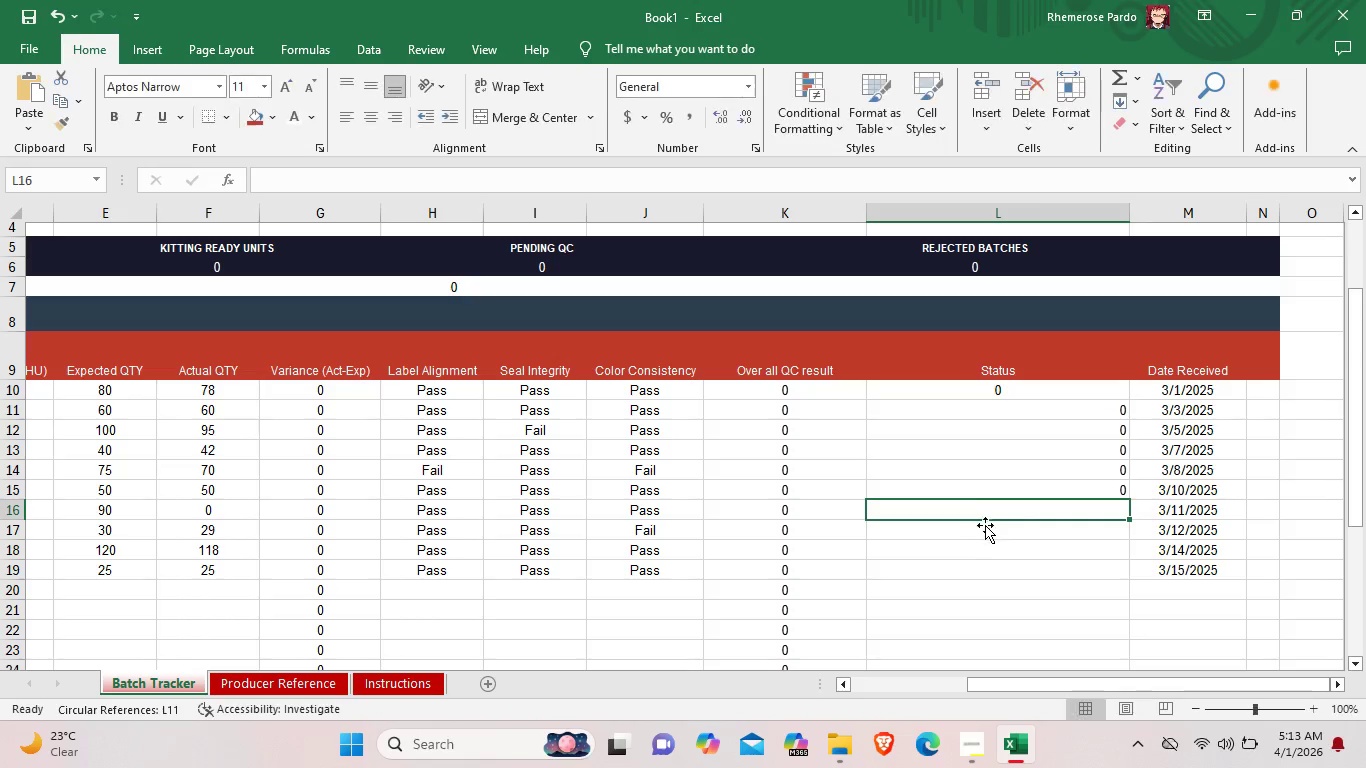 
left_click([986, 529])
 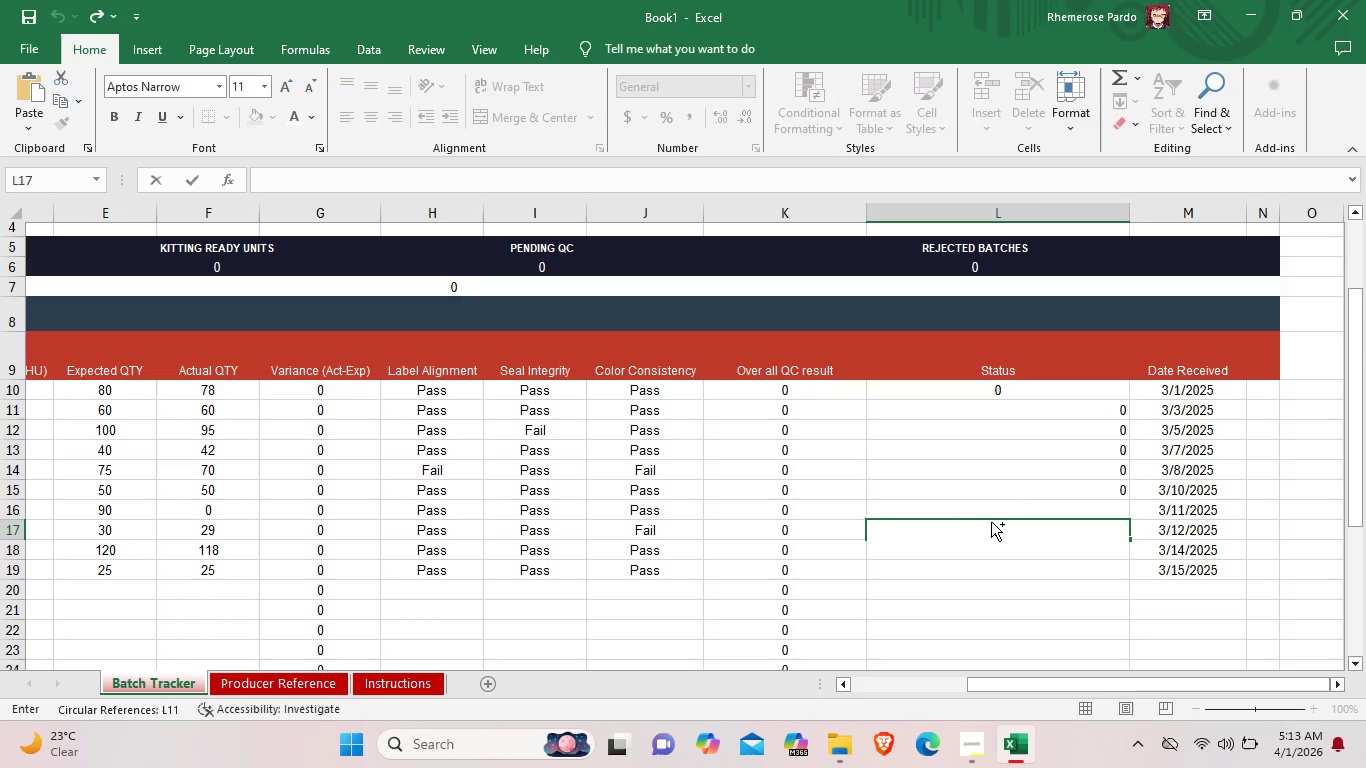 
key(Control+V)
 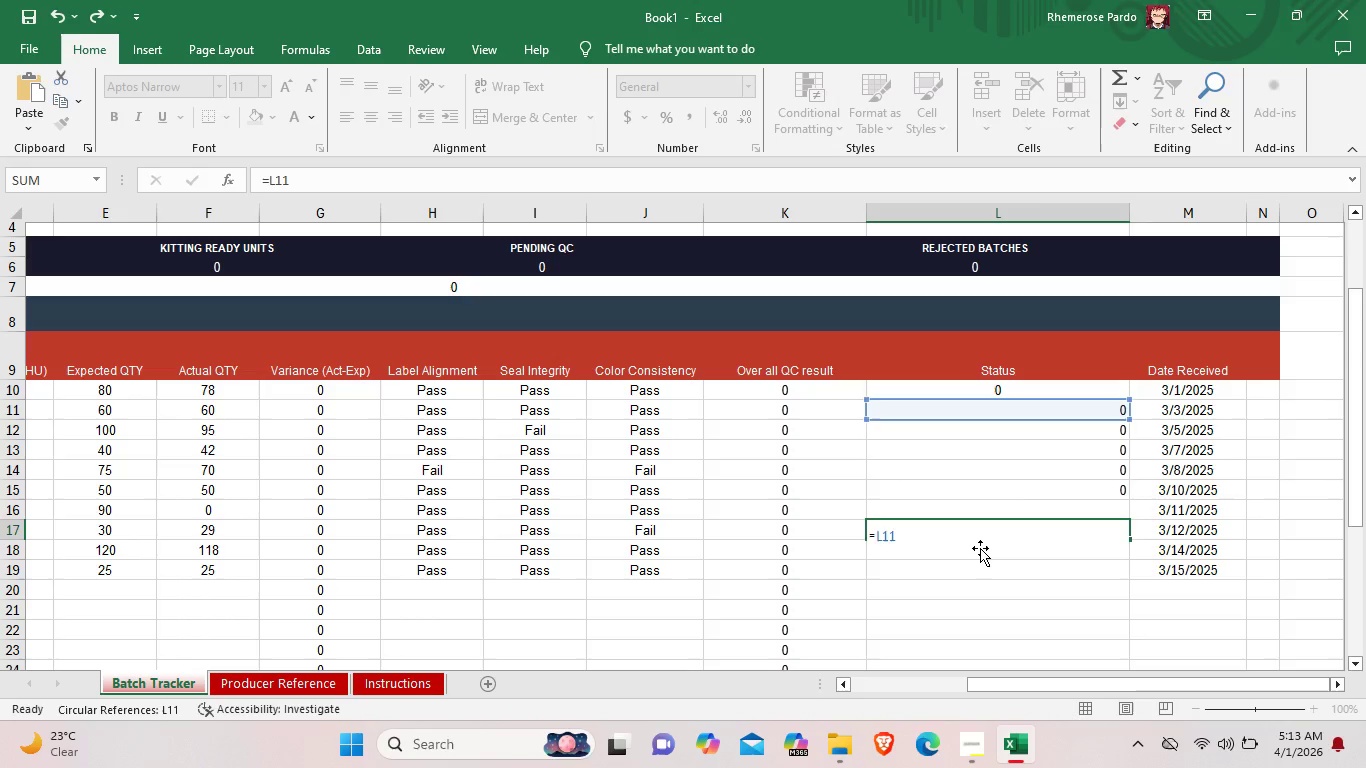 
left_click([980, 548])
 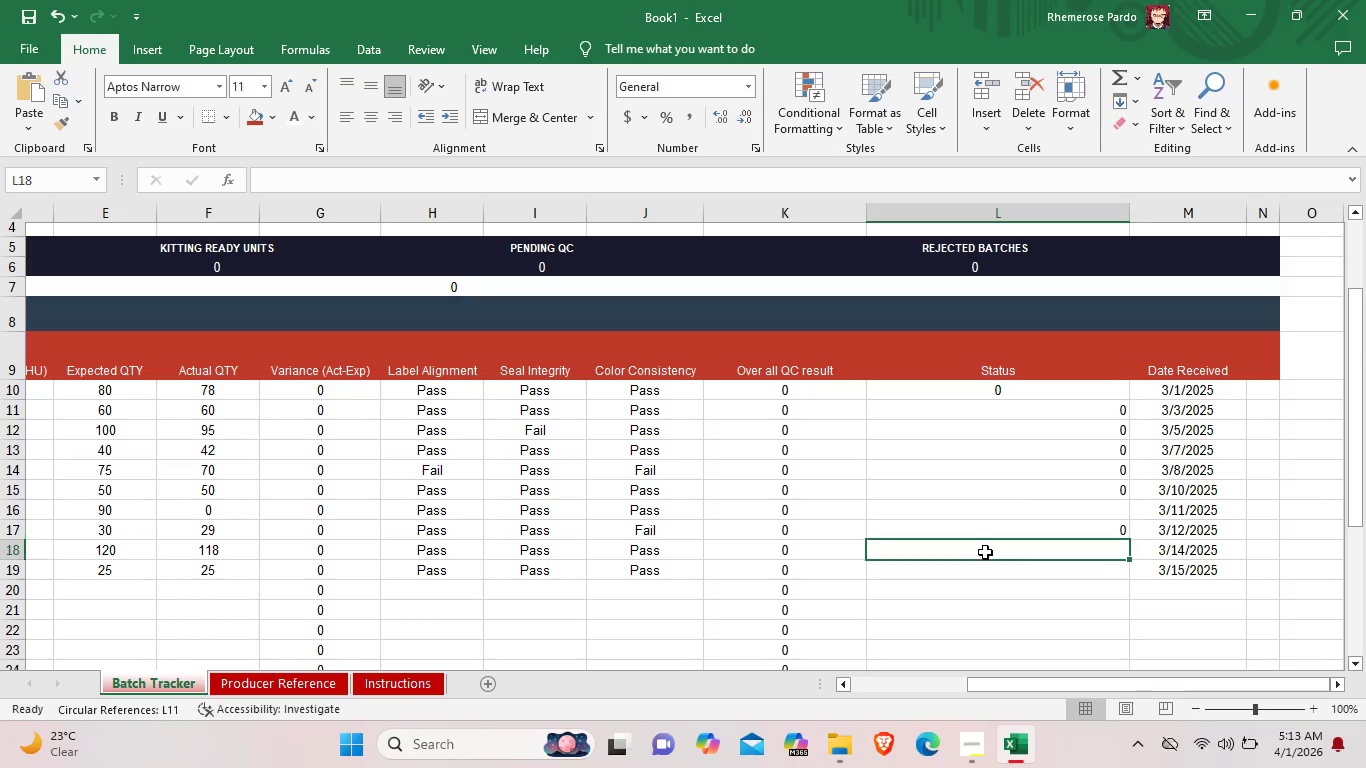 
double_click([985, 552])
 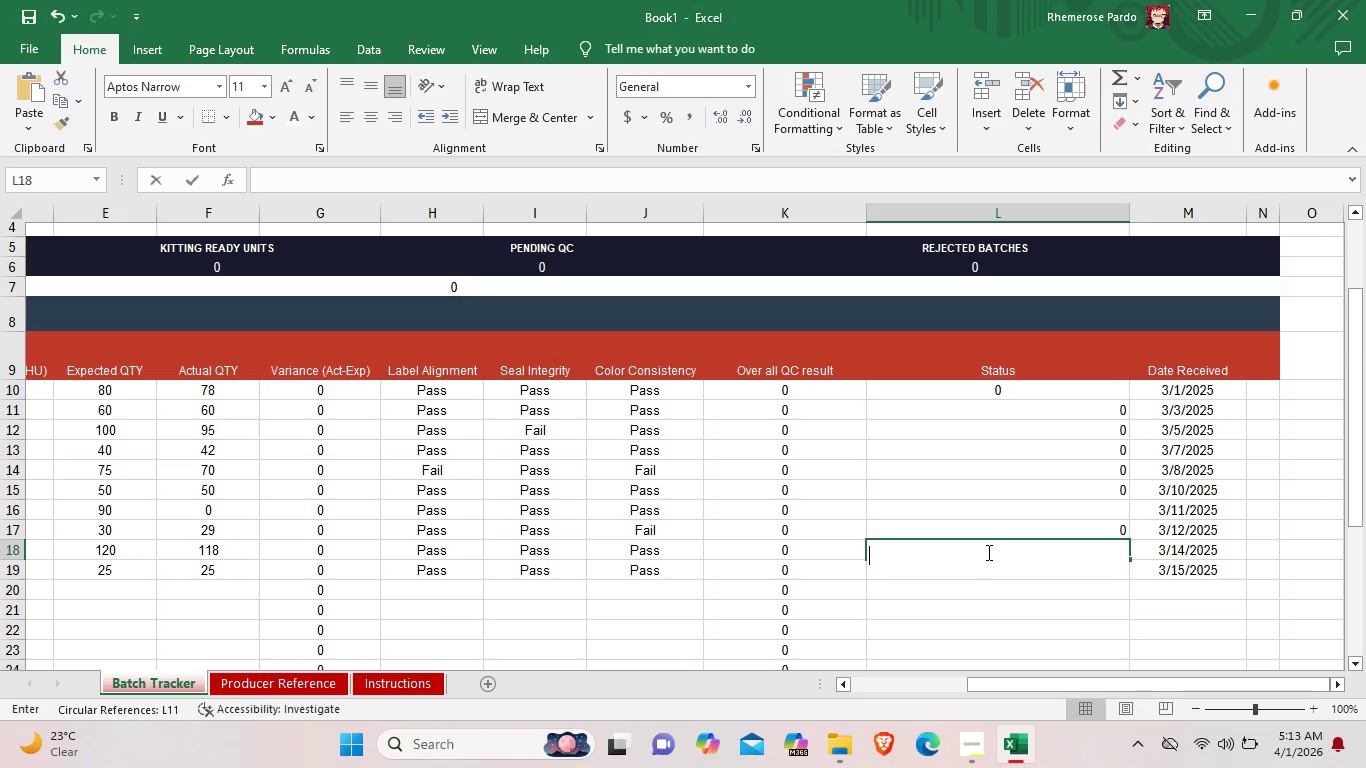 
key(Control+ControlLeft)
 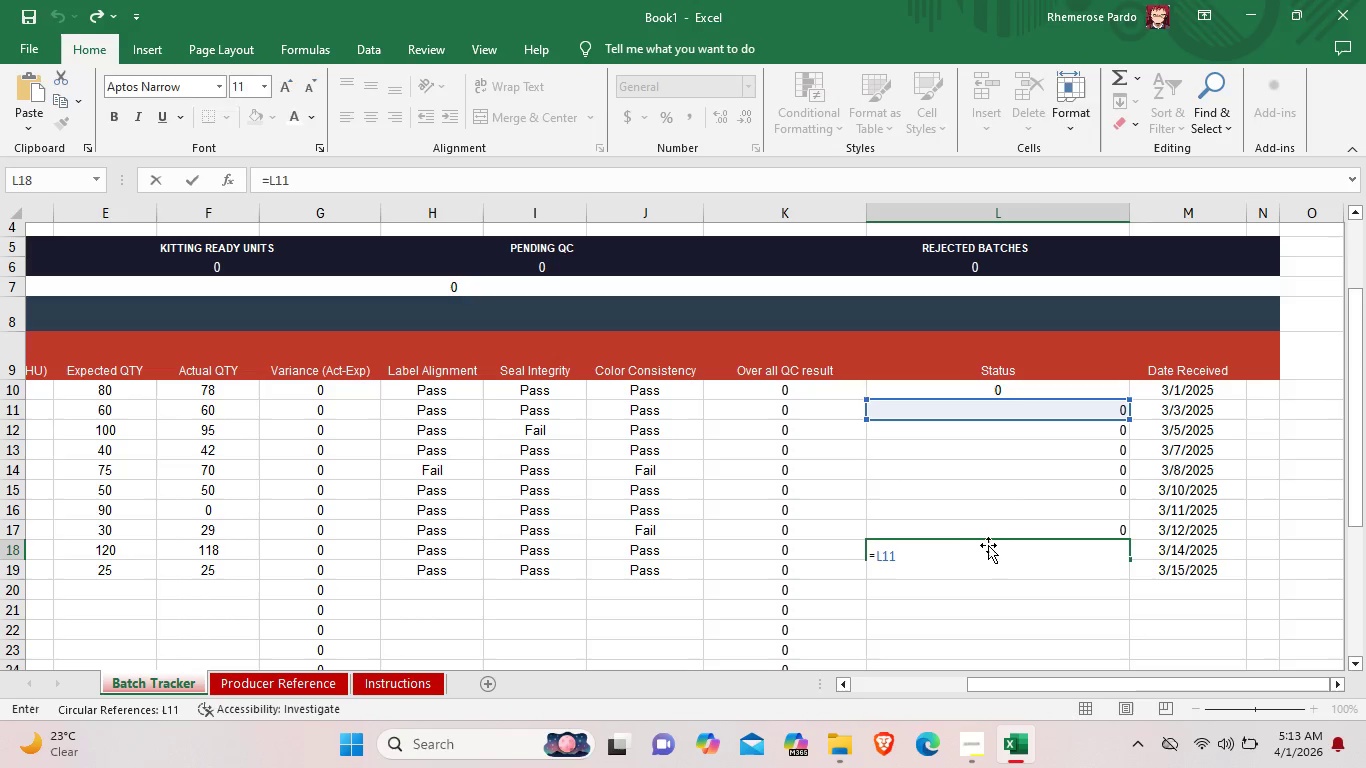 
key(Control+V)
 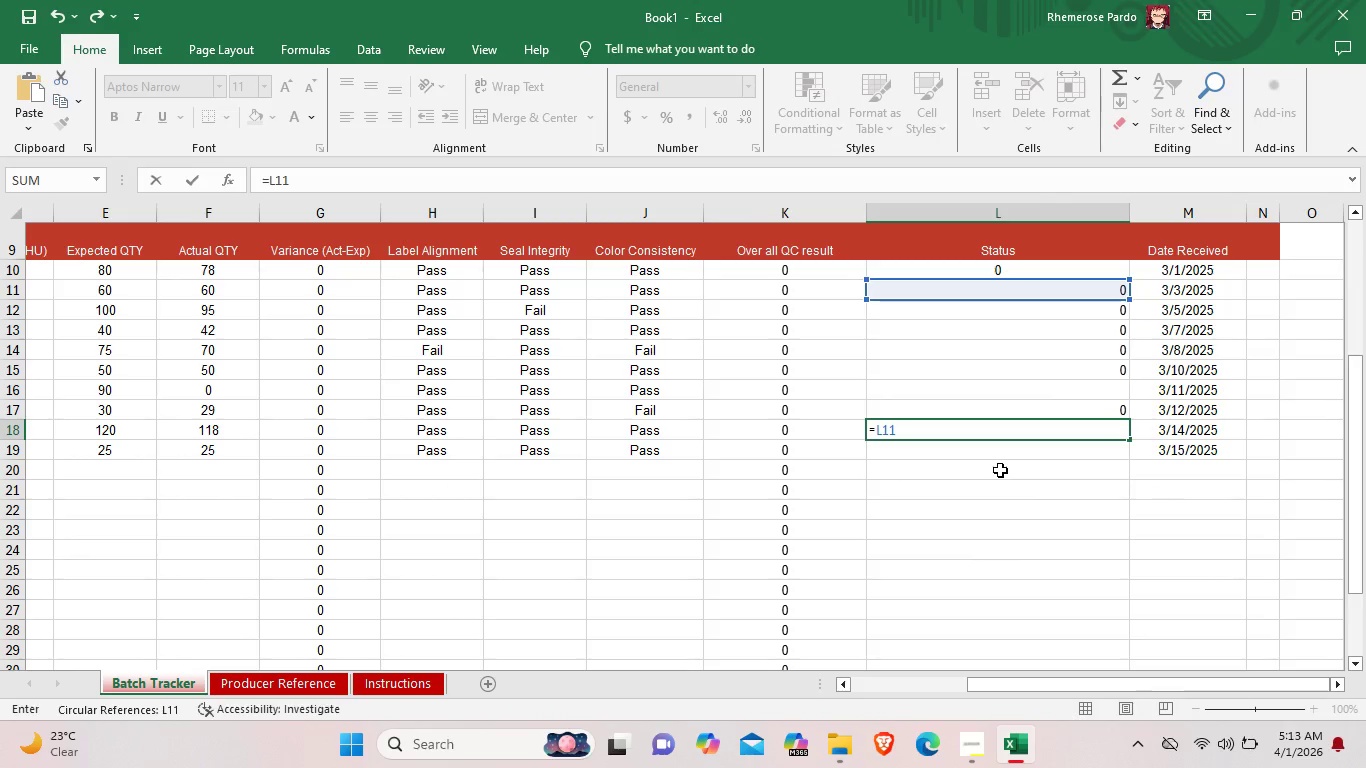 
scroll: coordinate [976, 552], scroll_direction: down, amount: 2.0
 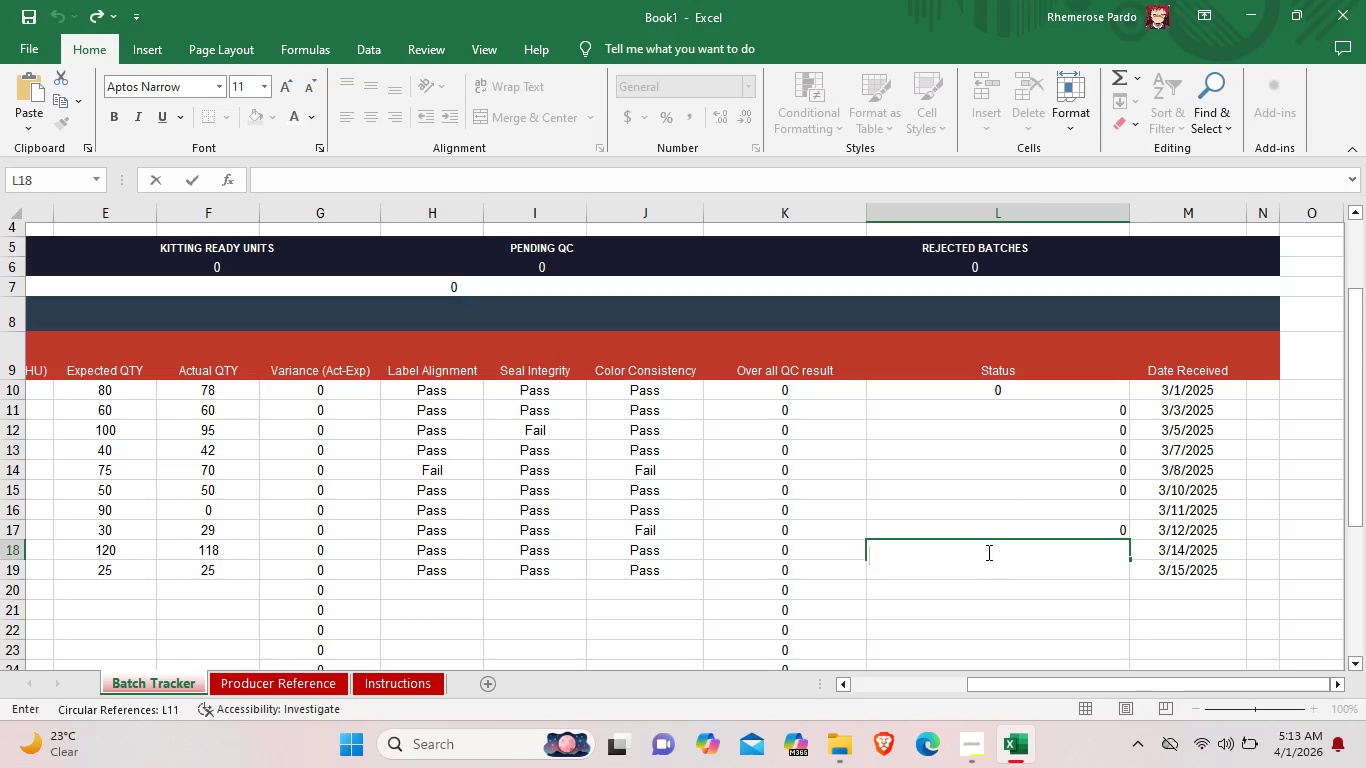 
left_click([999, 468])
 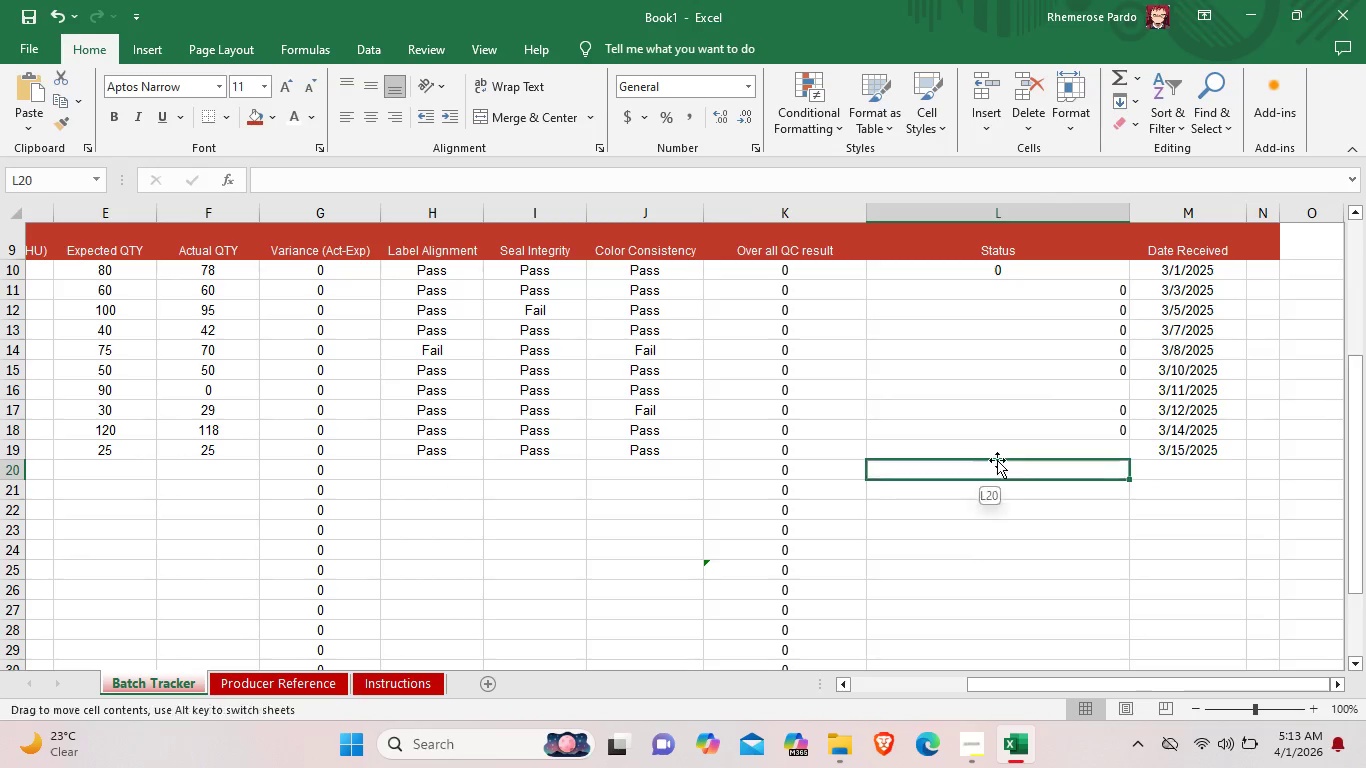 
double_click([997, 460])
 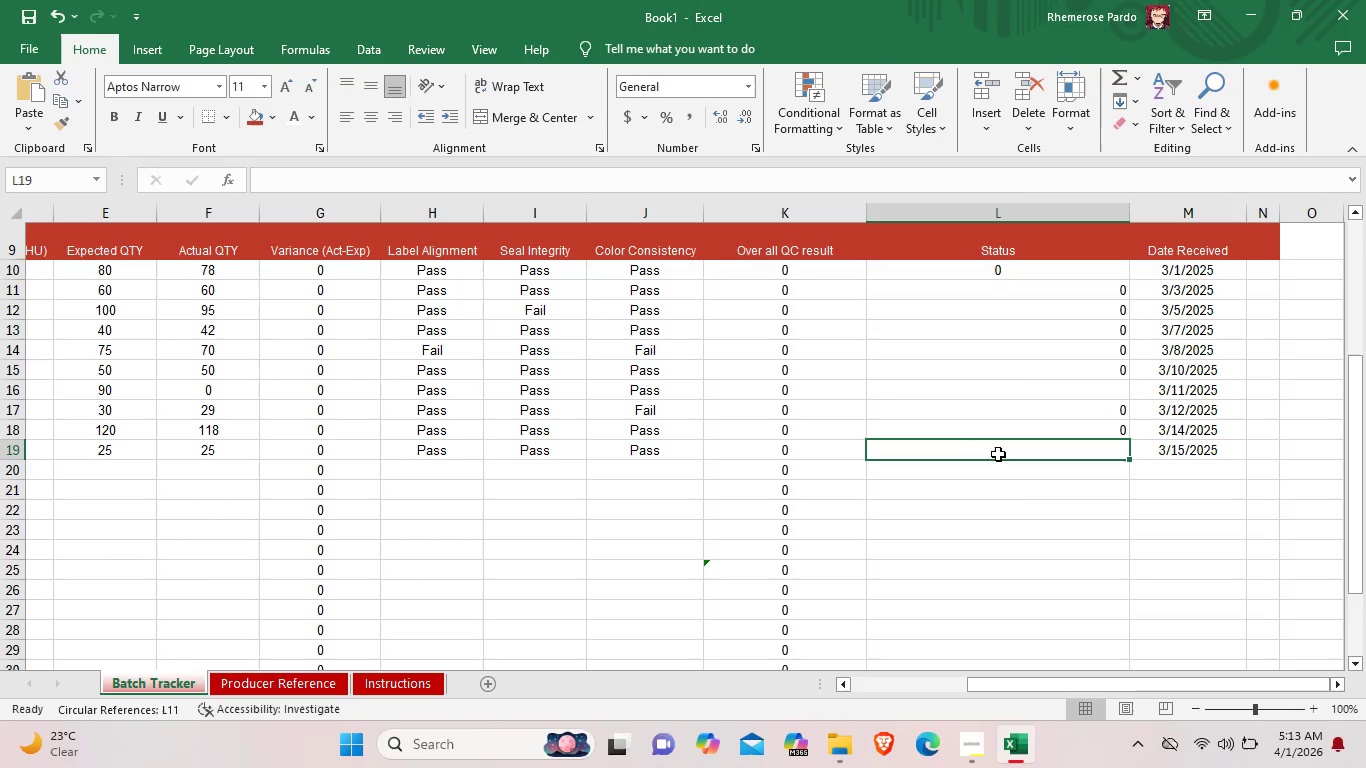 
double_click([998, 454])
 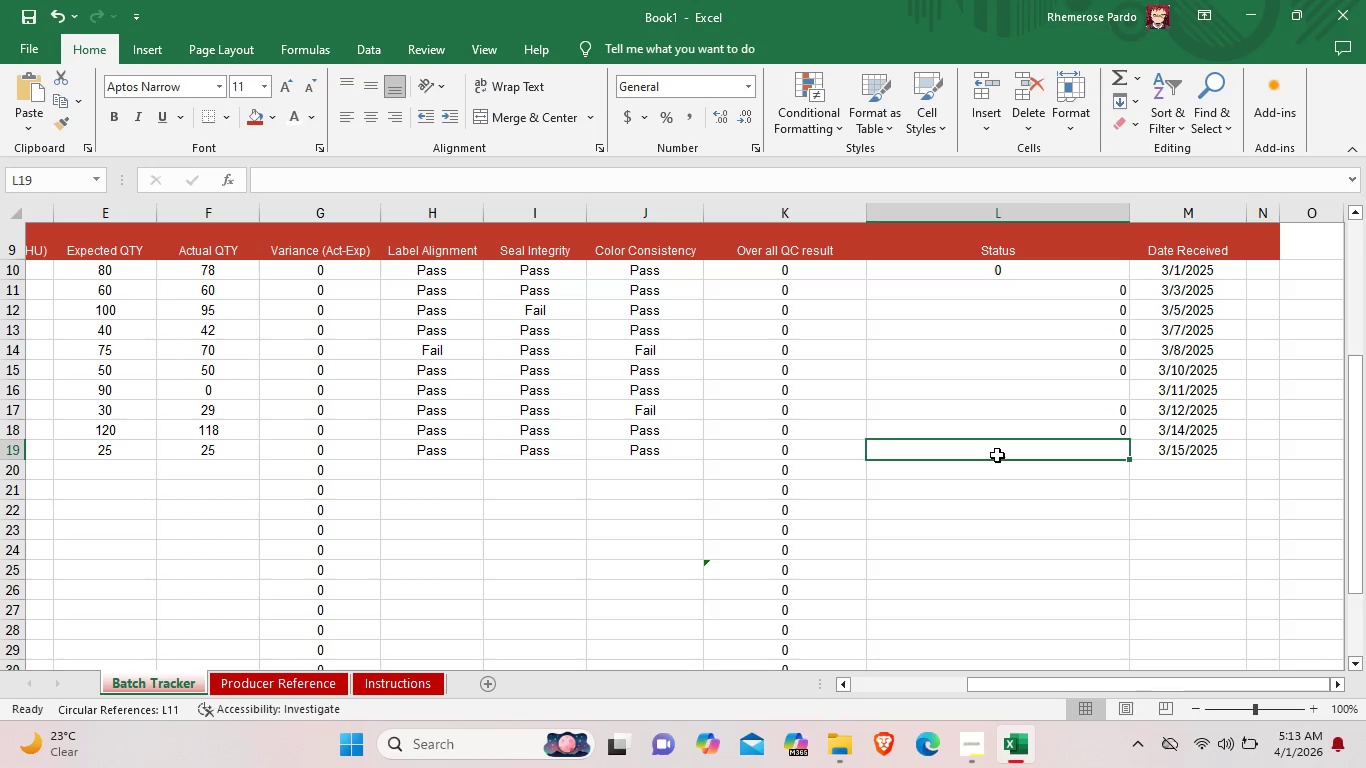 
key(Control+ControlLeft)
 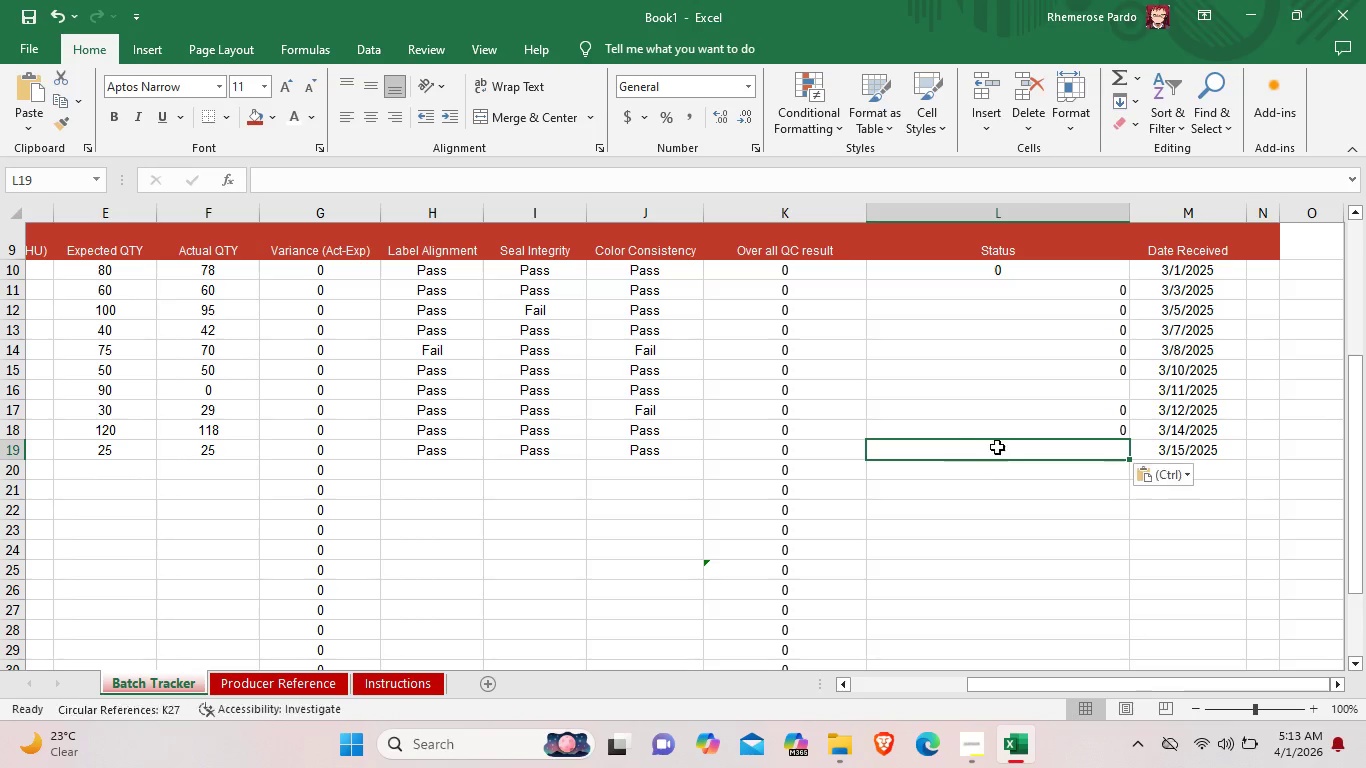 
key(Control+V)
 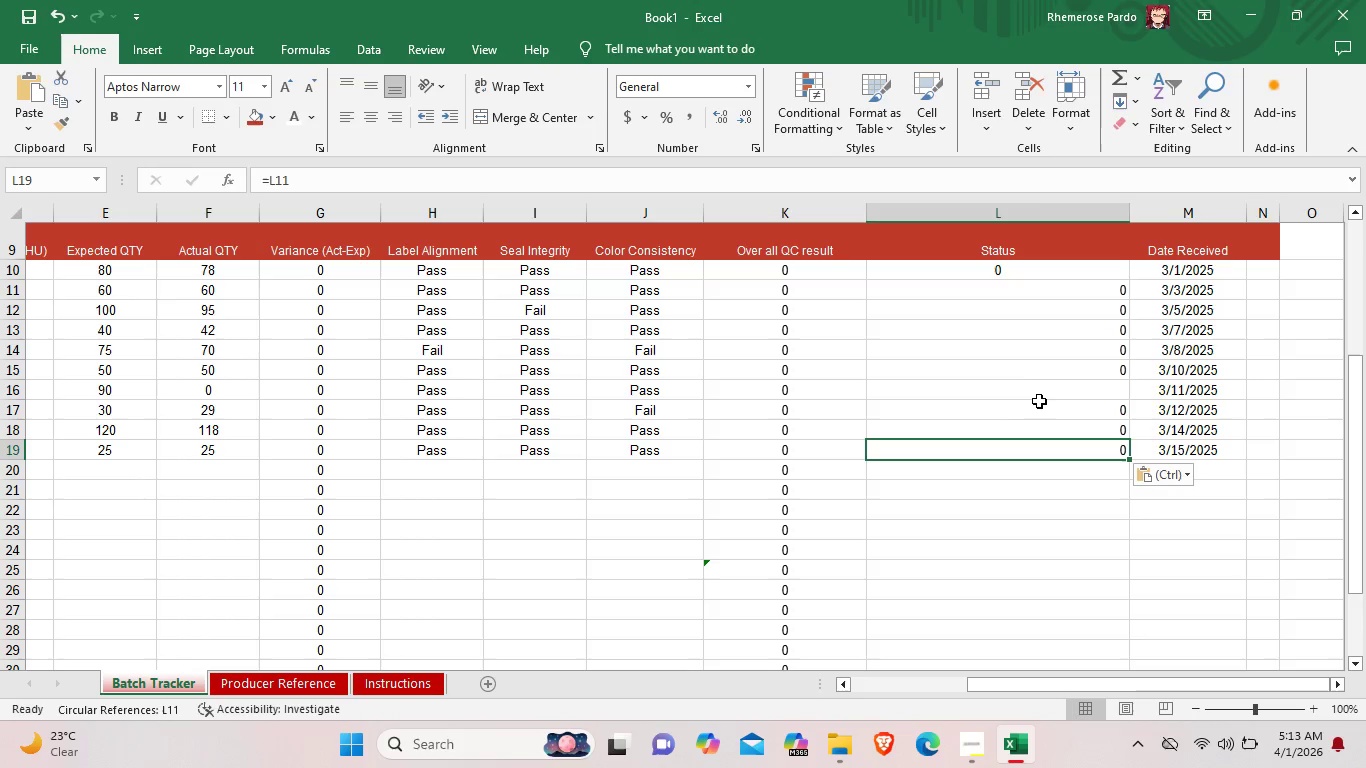 
double_click([1034, 385])
 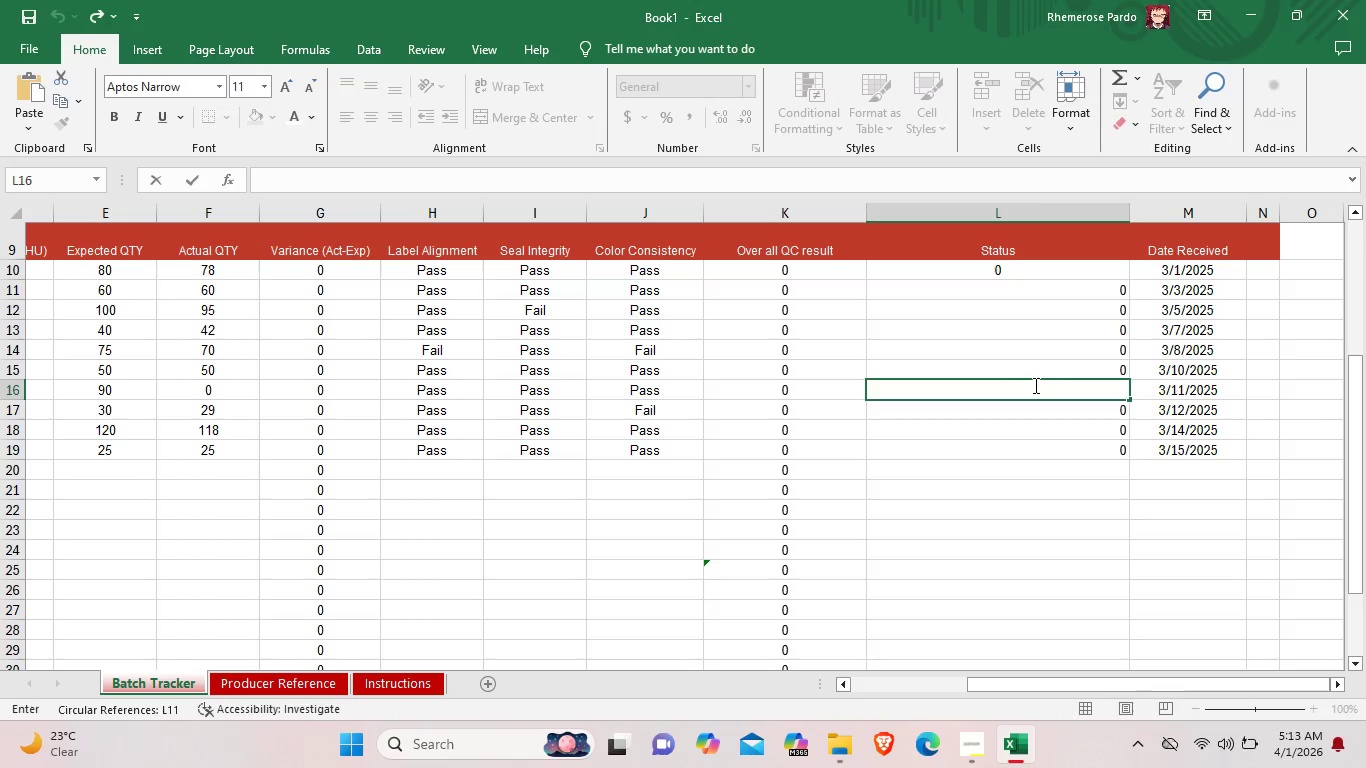 
triple_click([1034, 385])
 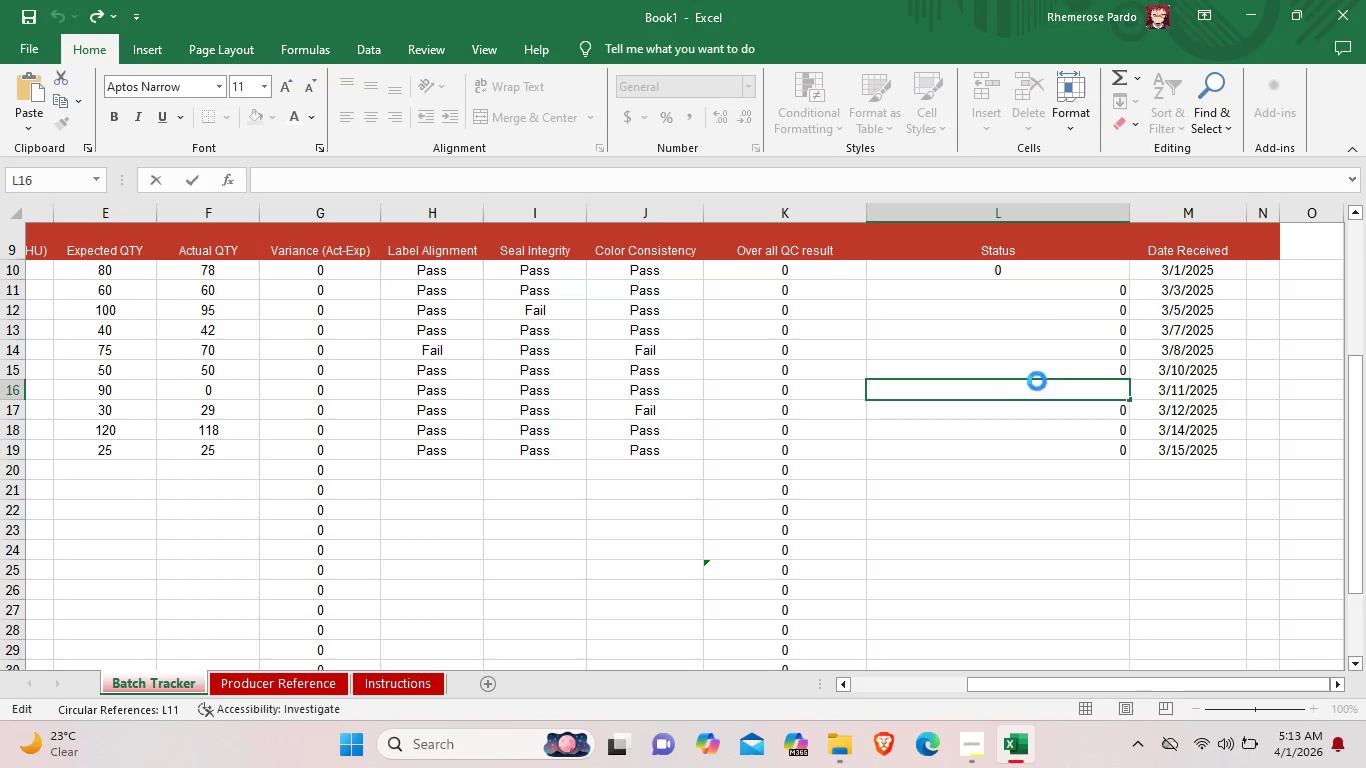 
key(Control+V)
 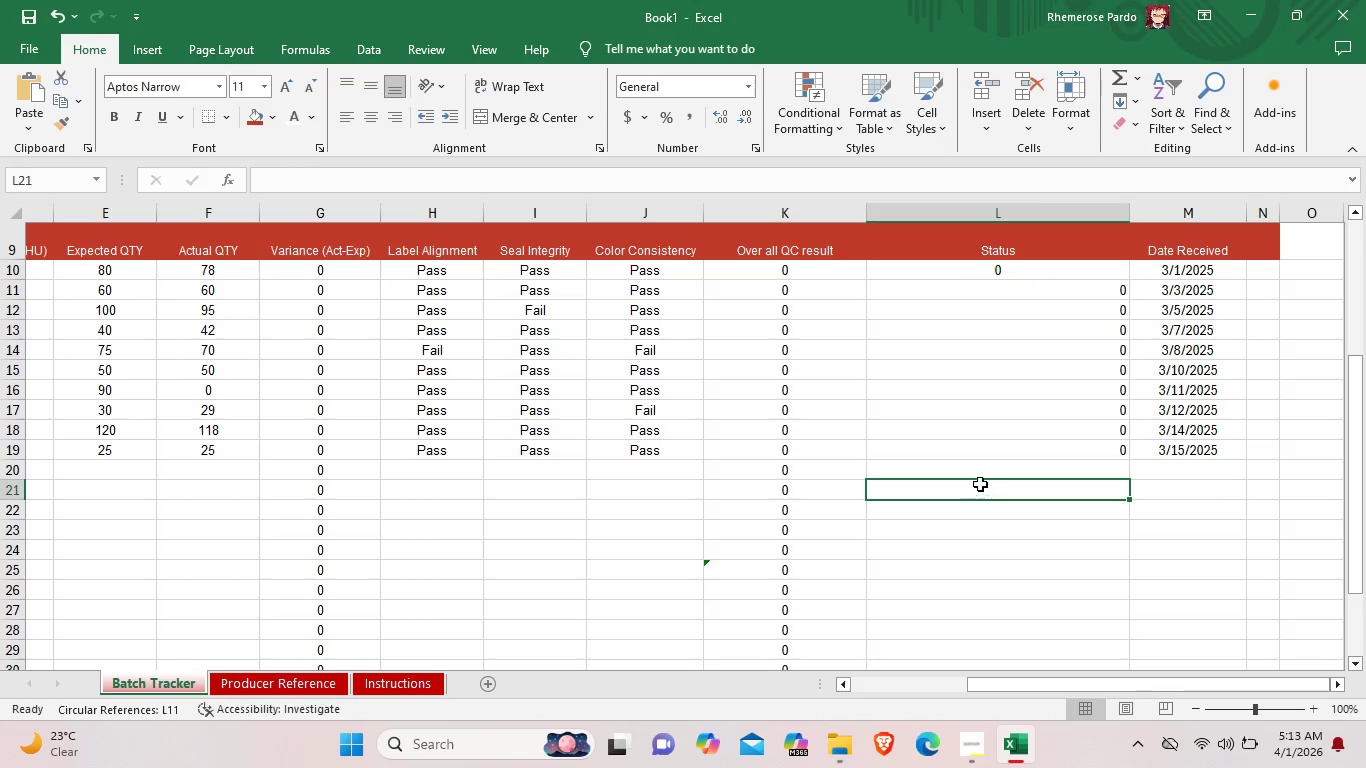 
double_click([989, 471])
 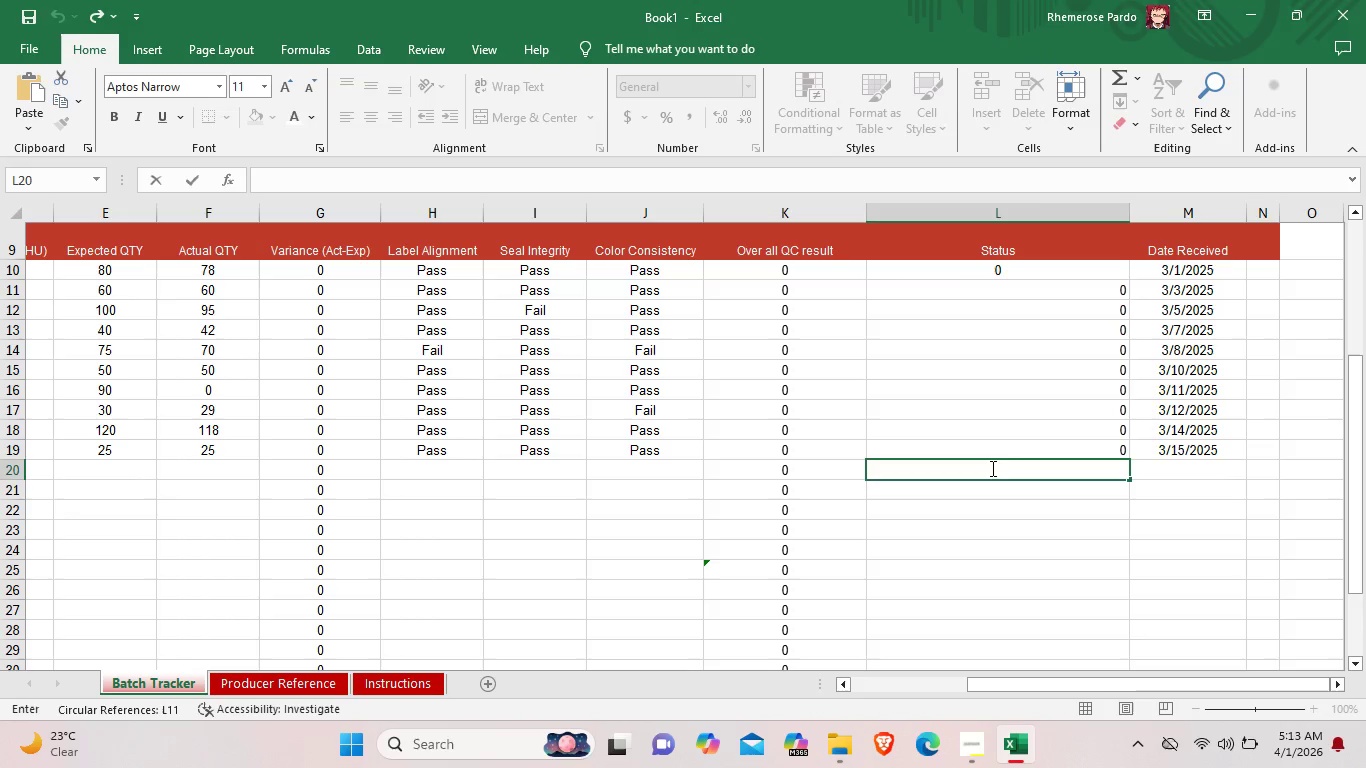 
key(Control+V)
 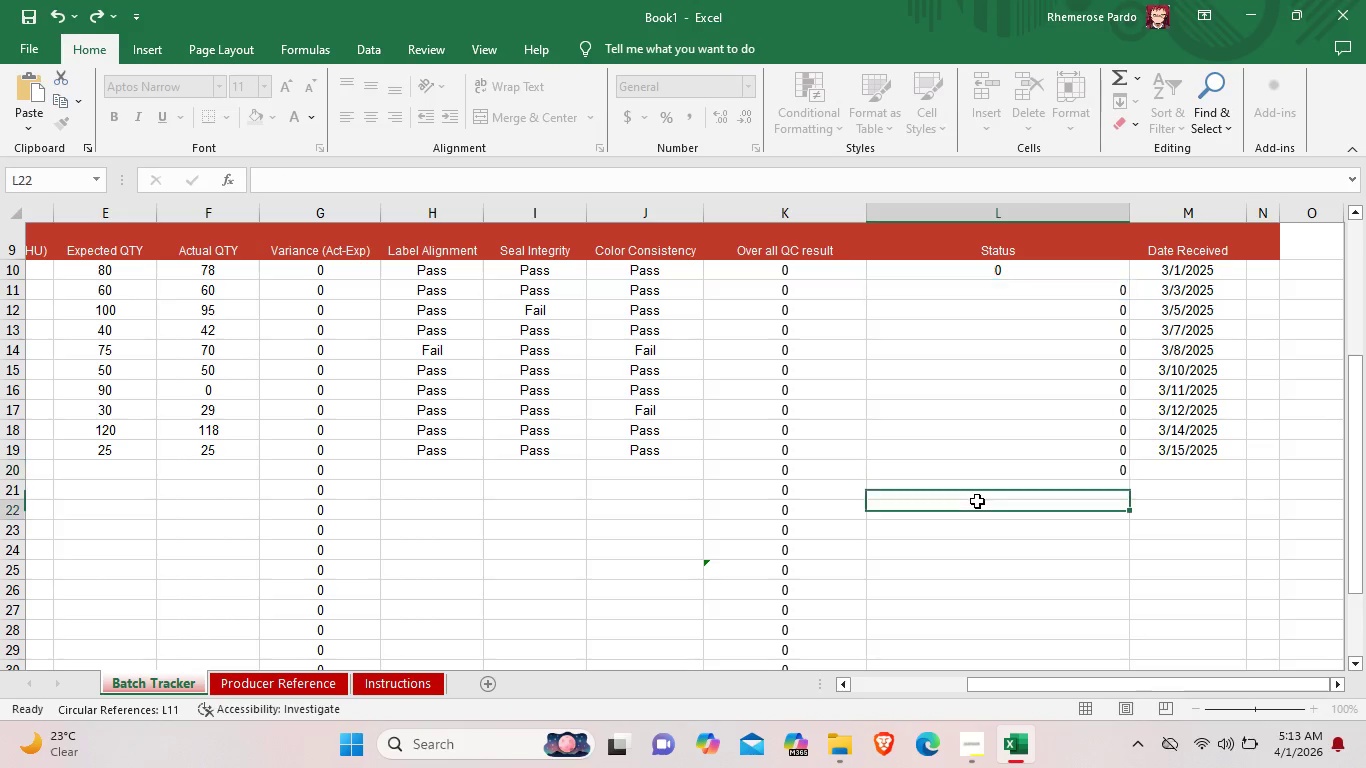 
double_click([977, 501])
 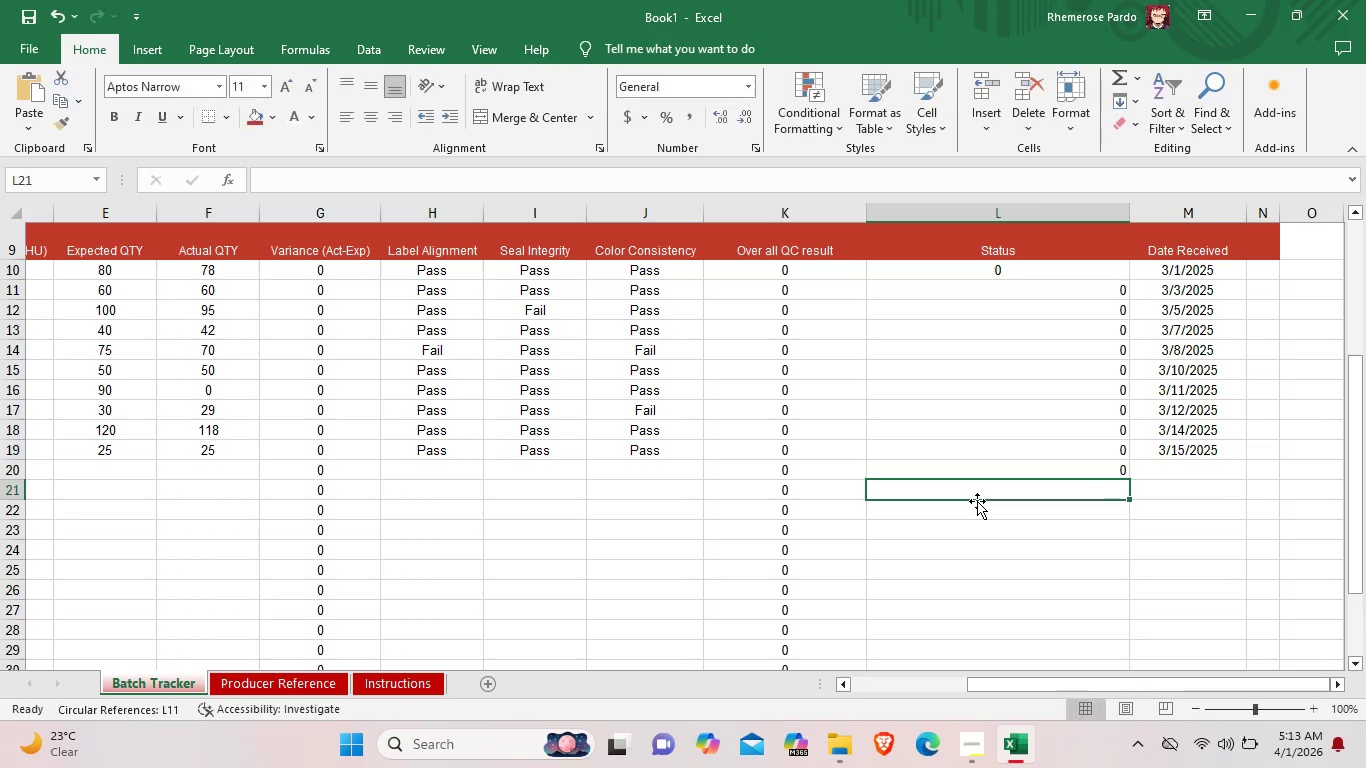 
triple_click([979, 492])
 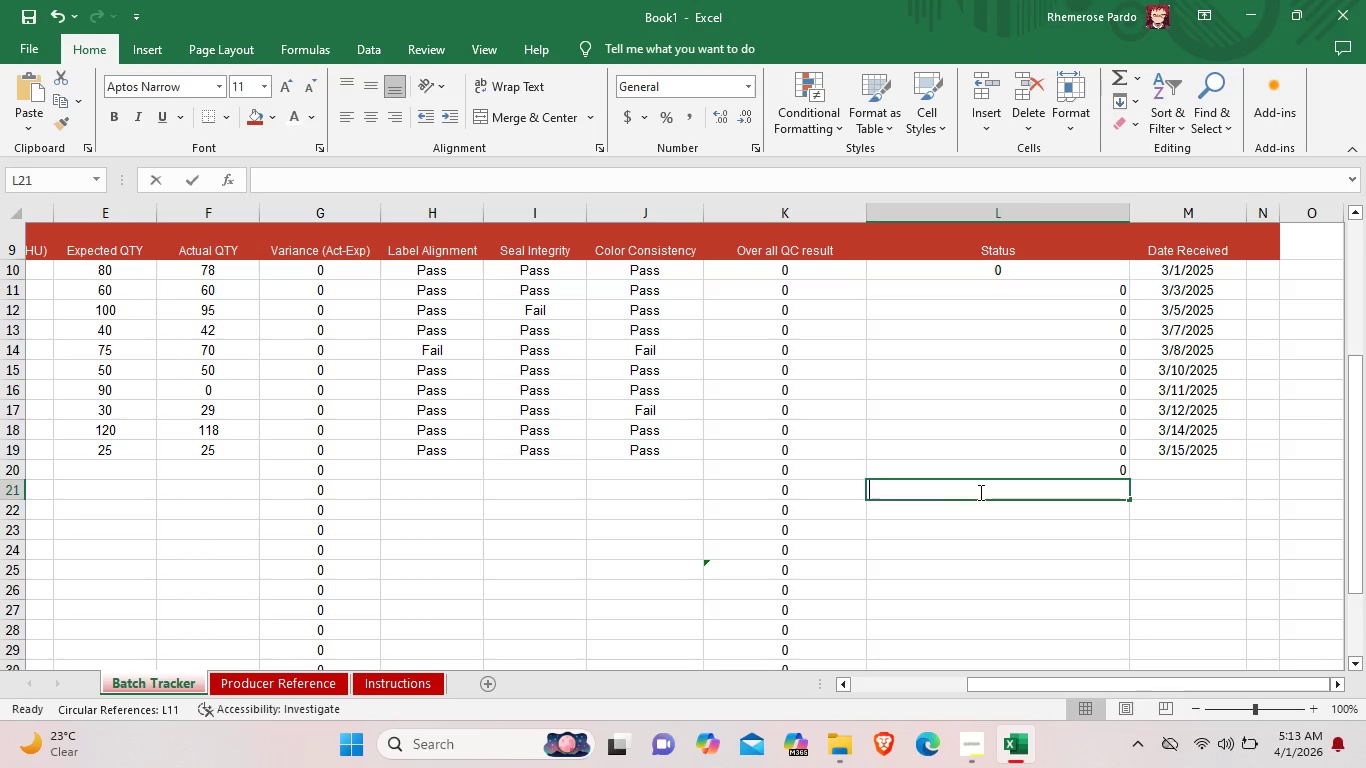 
triple_click([979, 492])
 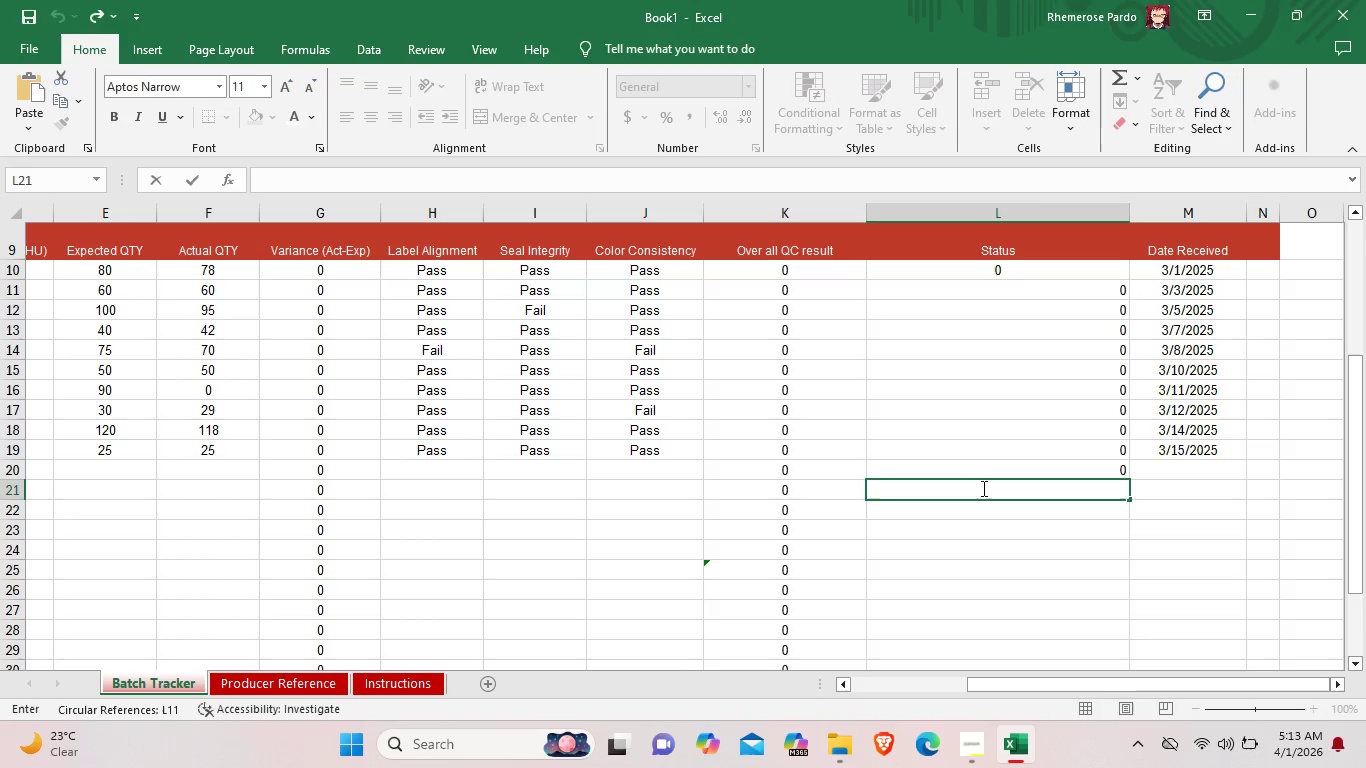 
key(Control+V)
 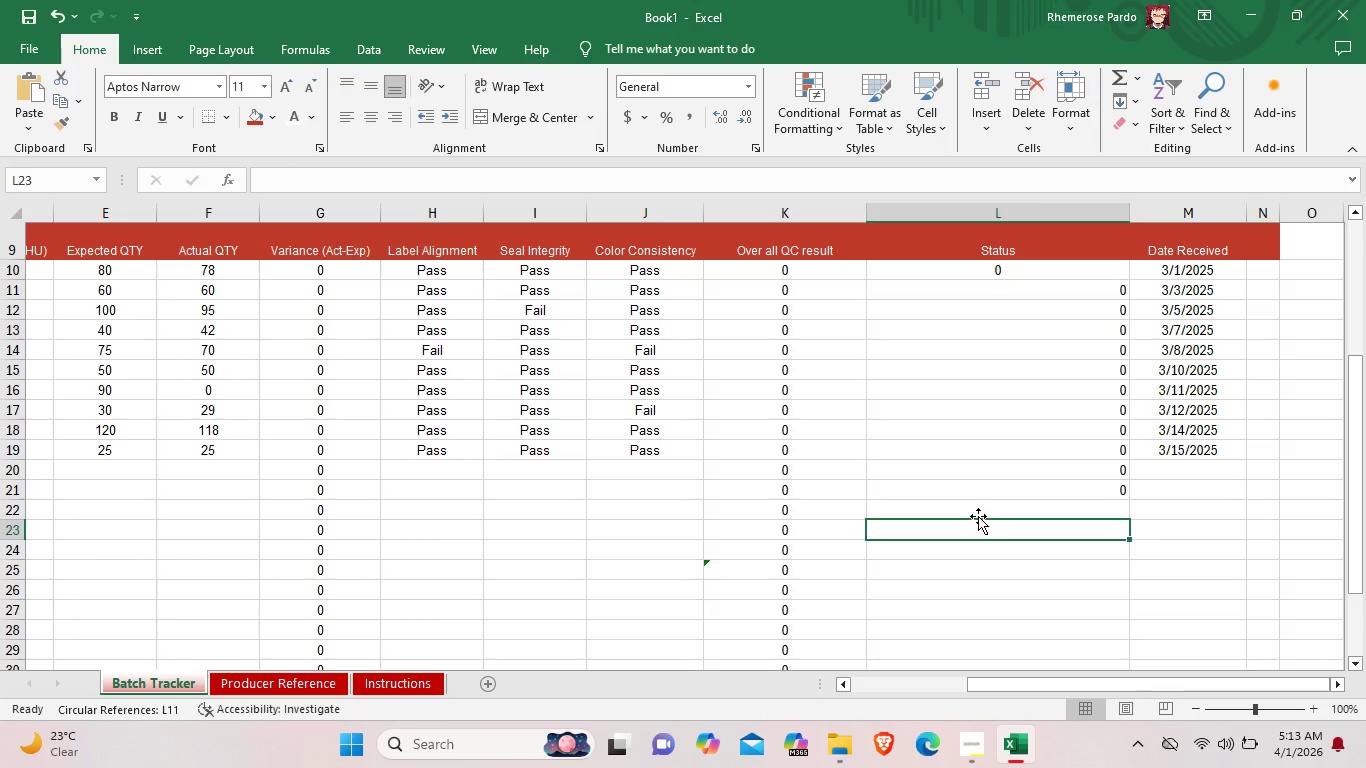 
double_click([978, 516])
 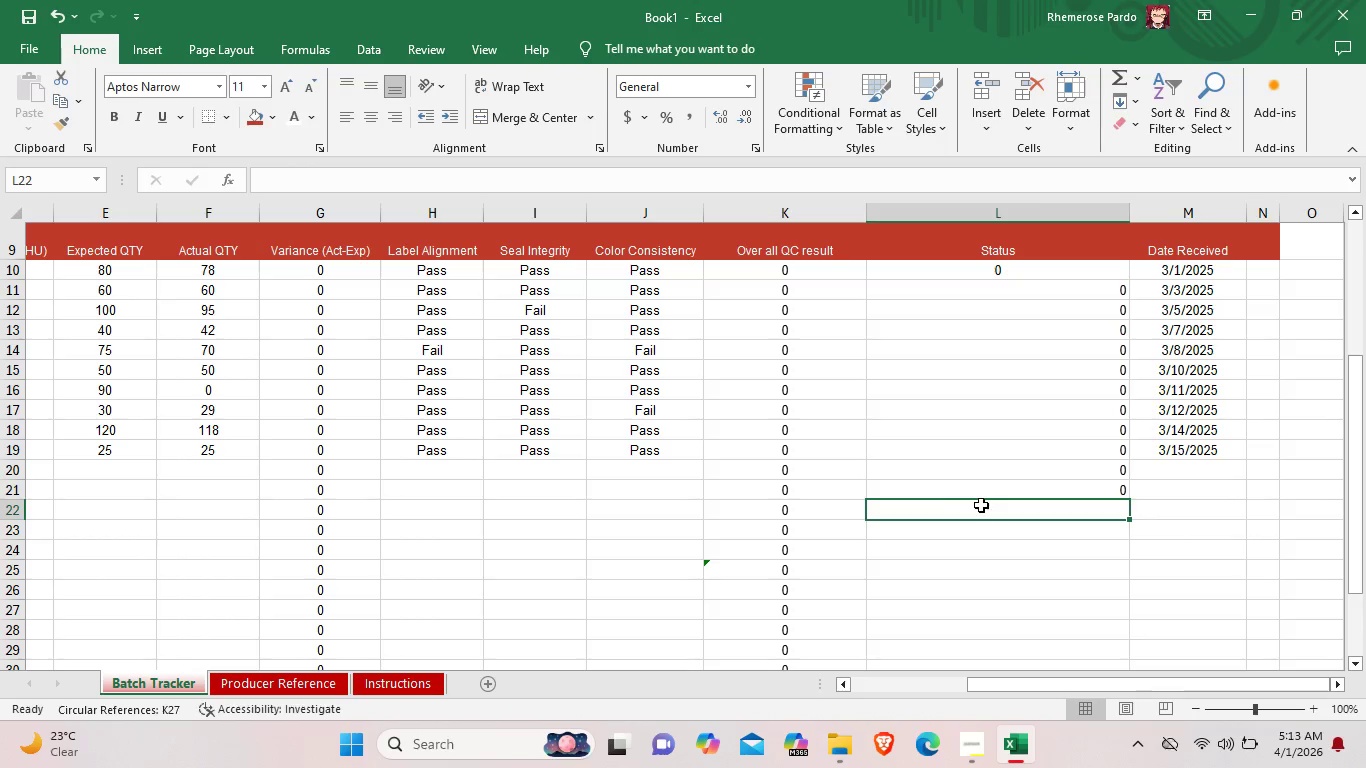 
double_click([982, 504])
 